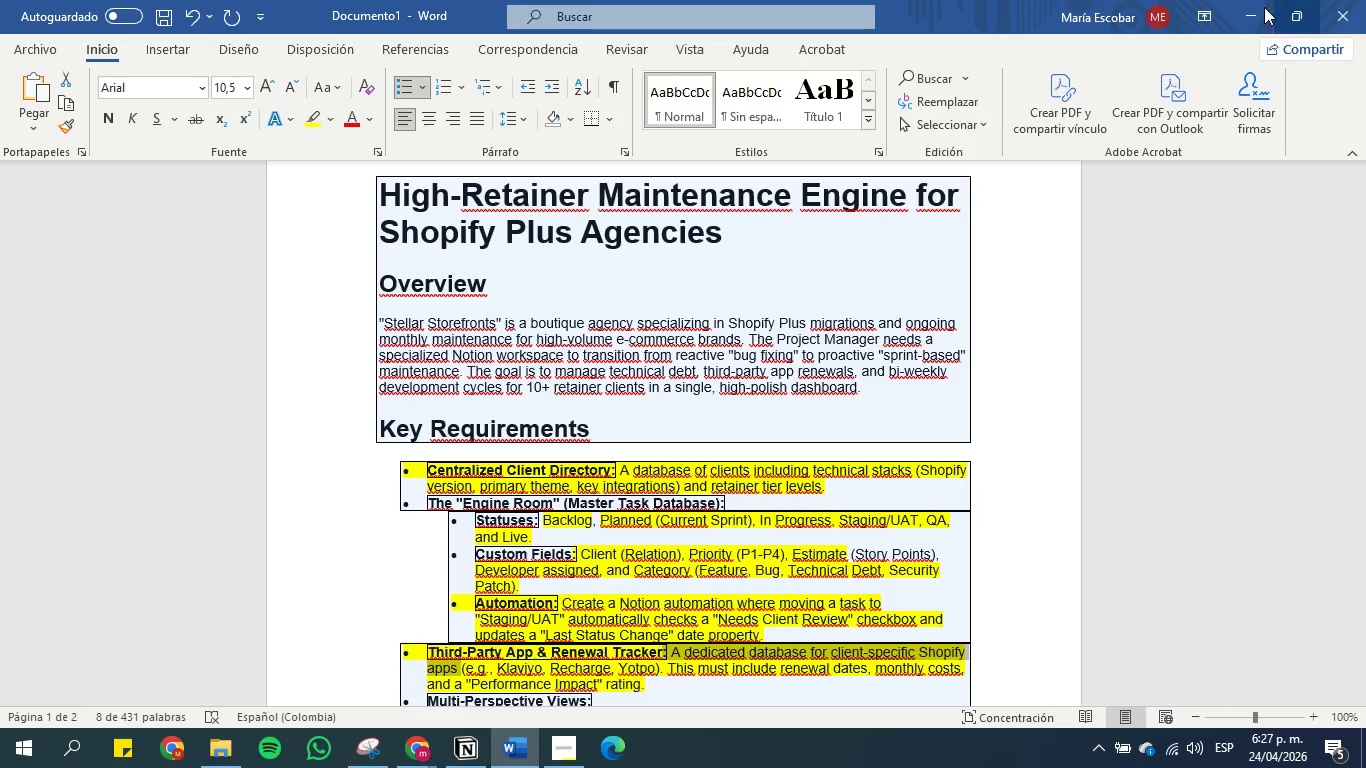 
wait(7.28)
 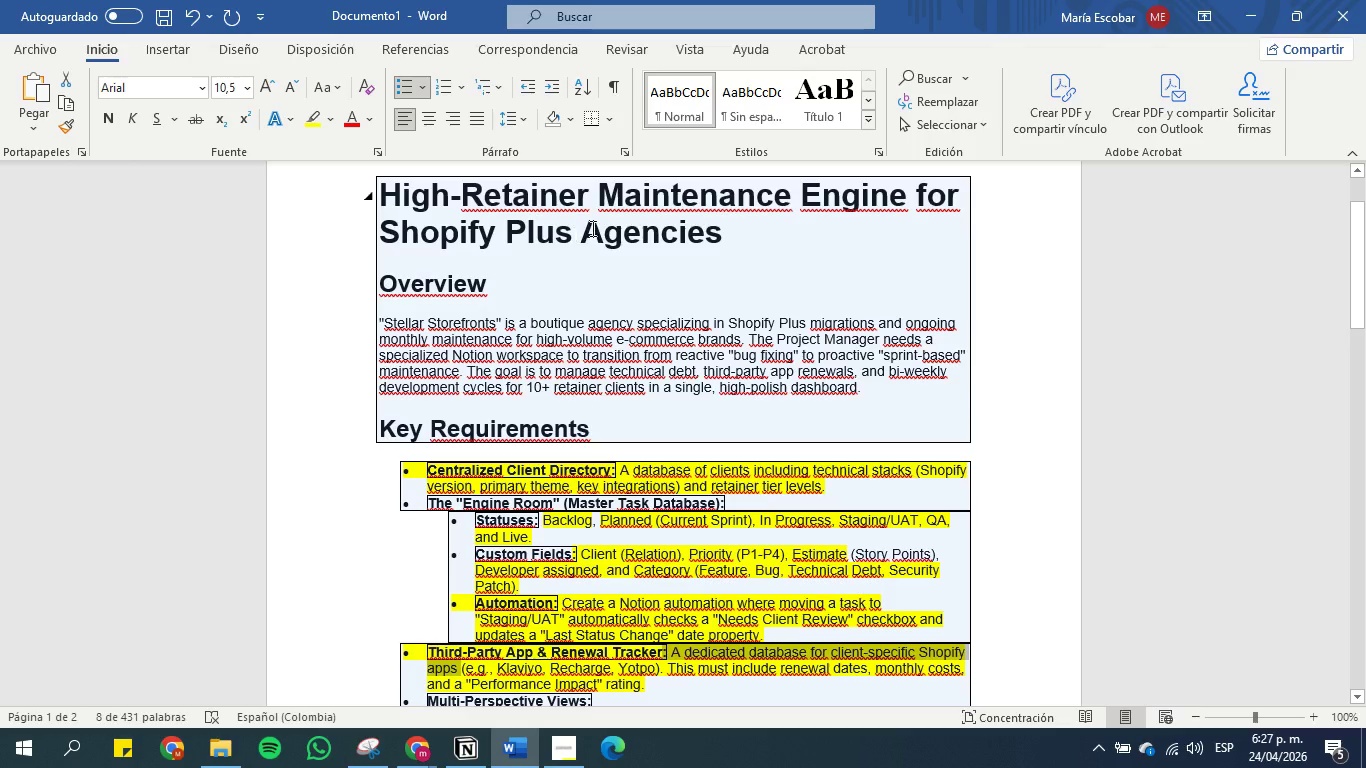 
left_click([1257, 7])
 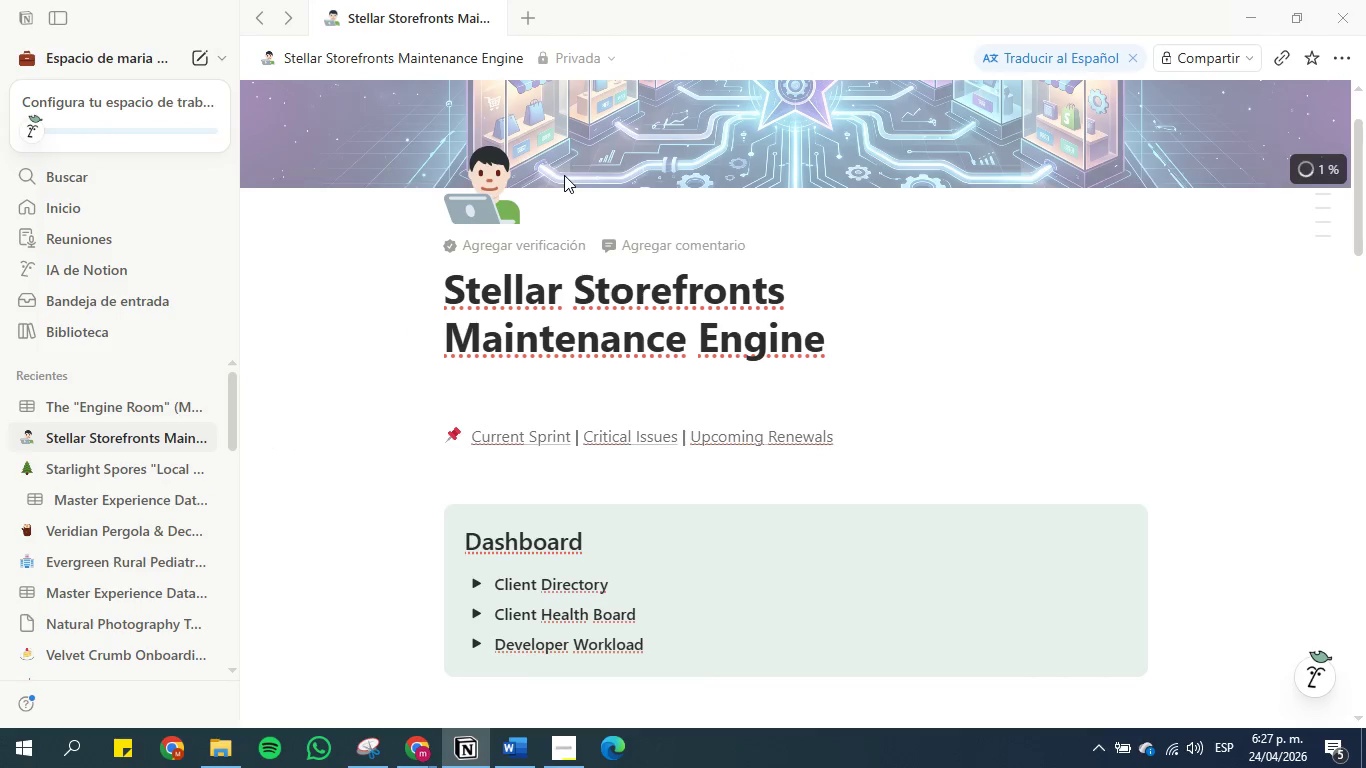 
scroll: coordinate [580, 152], scroll_direction: up, amount: 3.0
 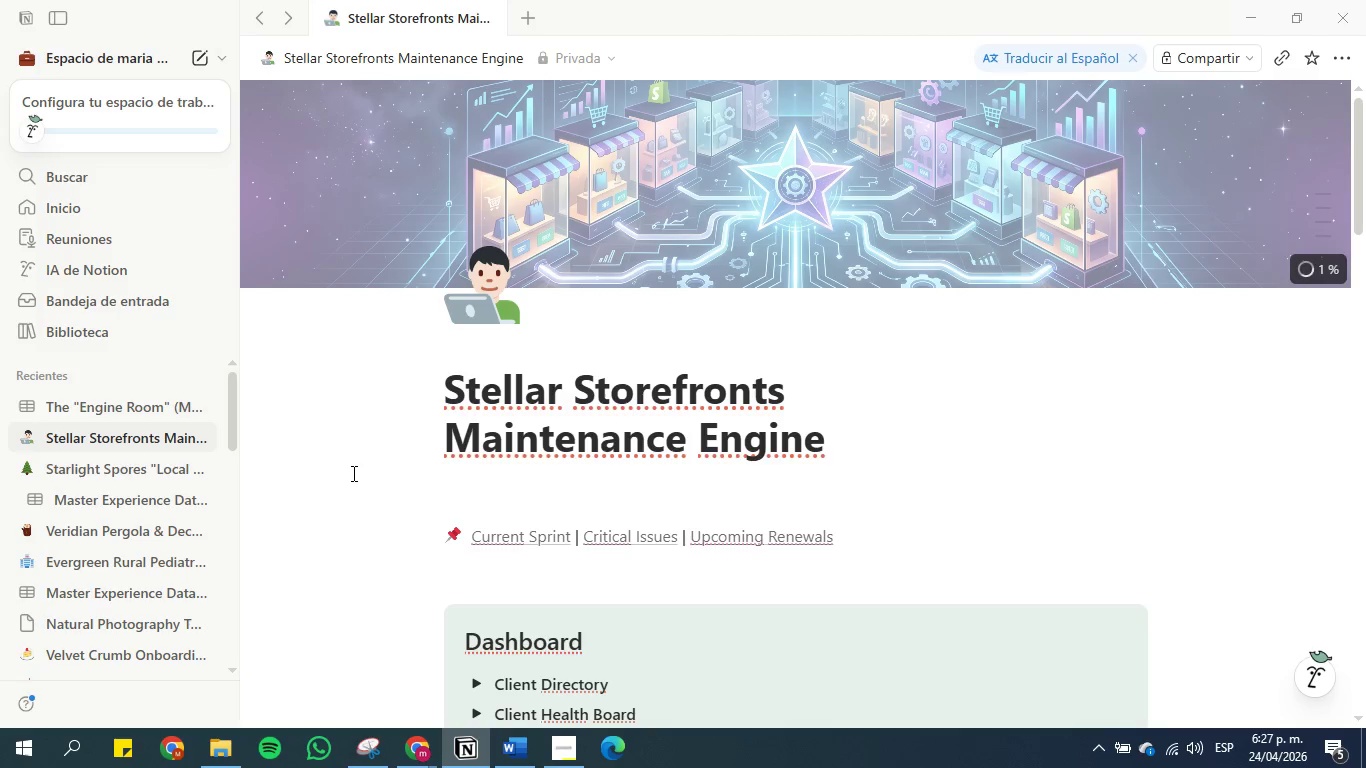 
wait(26.65)
 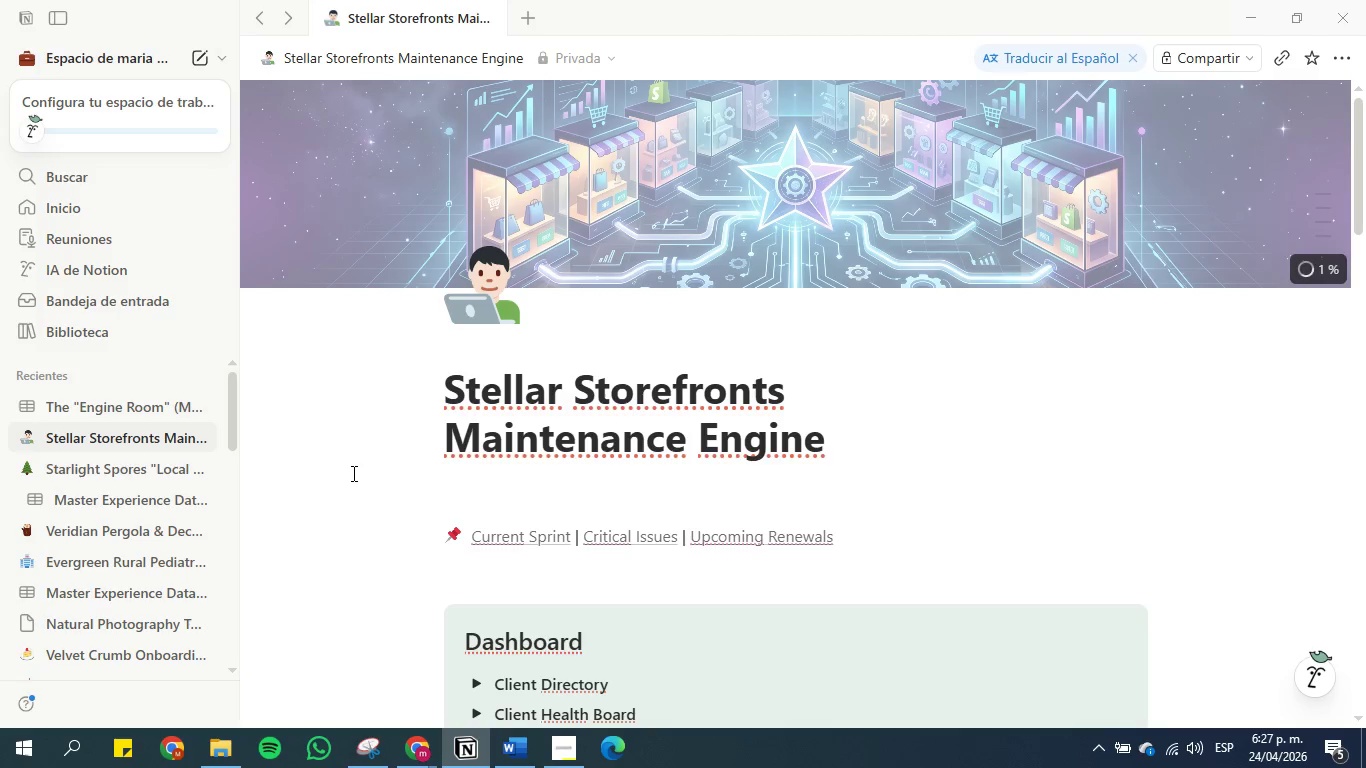 
scroll: coordinate [356, 432], scroll_direction: down, amount: 4.0
 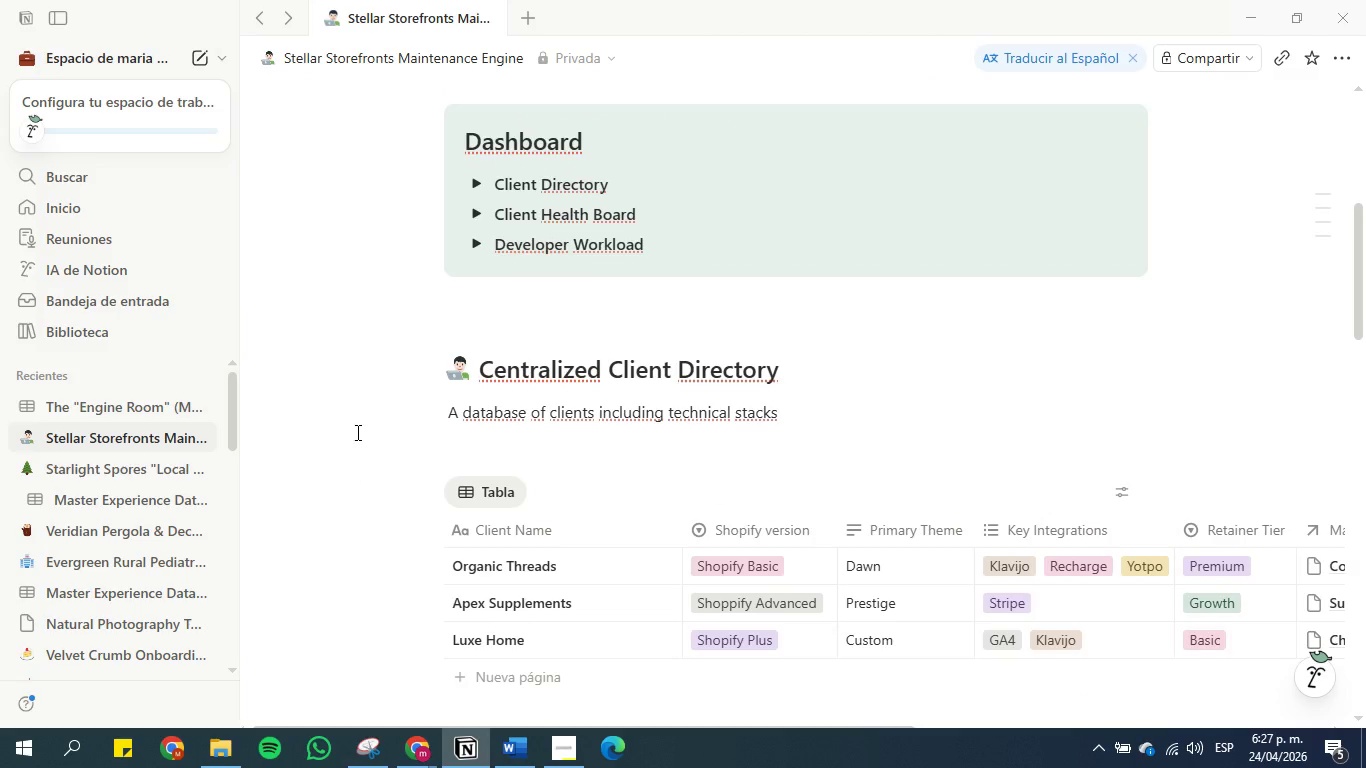 
scroll: coordinate [376, 422], scroll_direction: up, amount: 9.0
 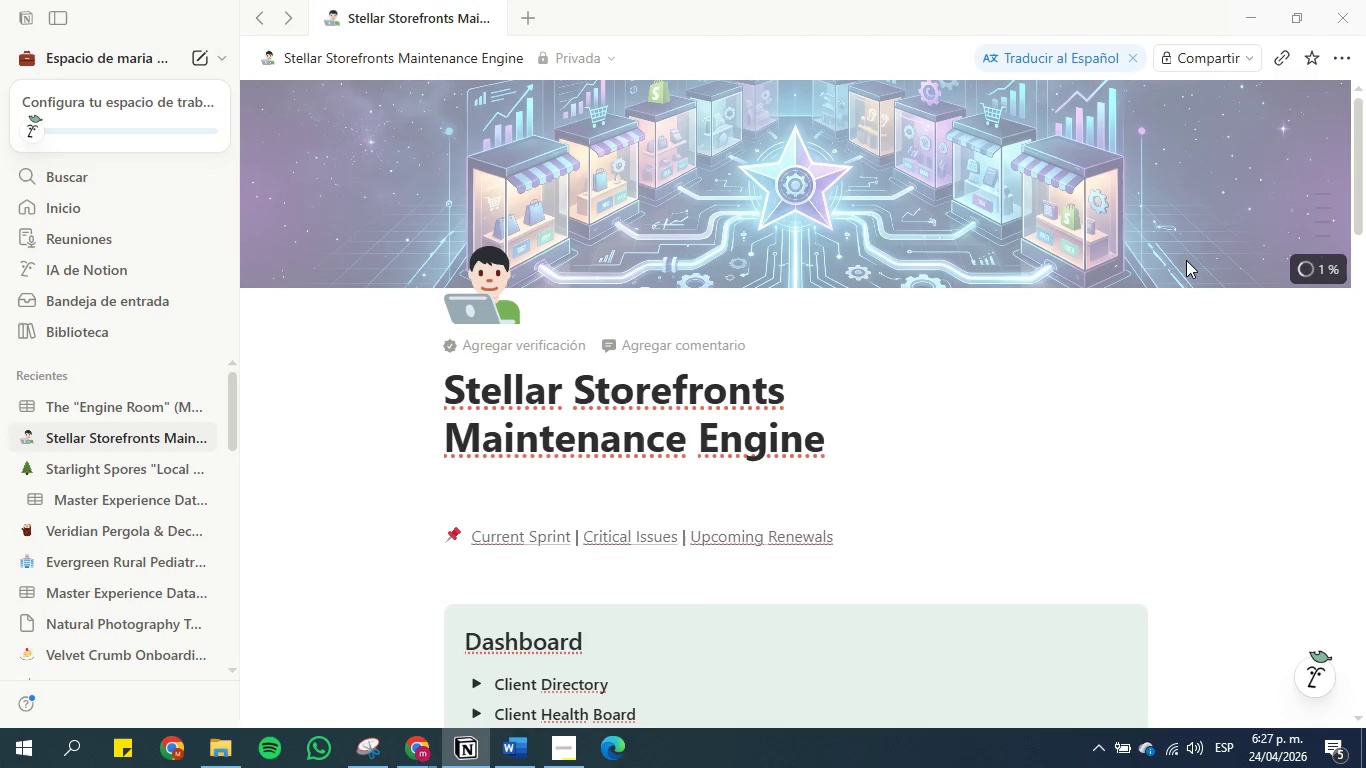 
left_click([1011, 158])
 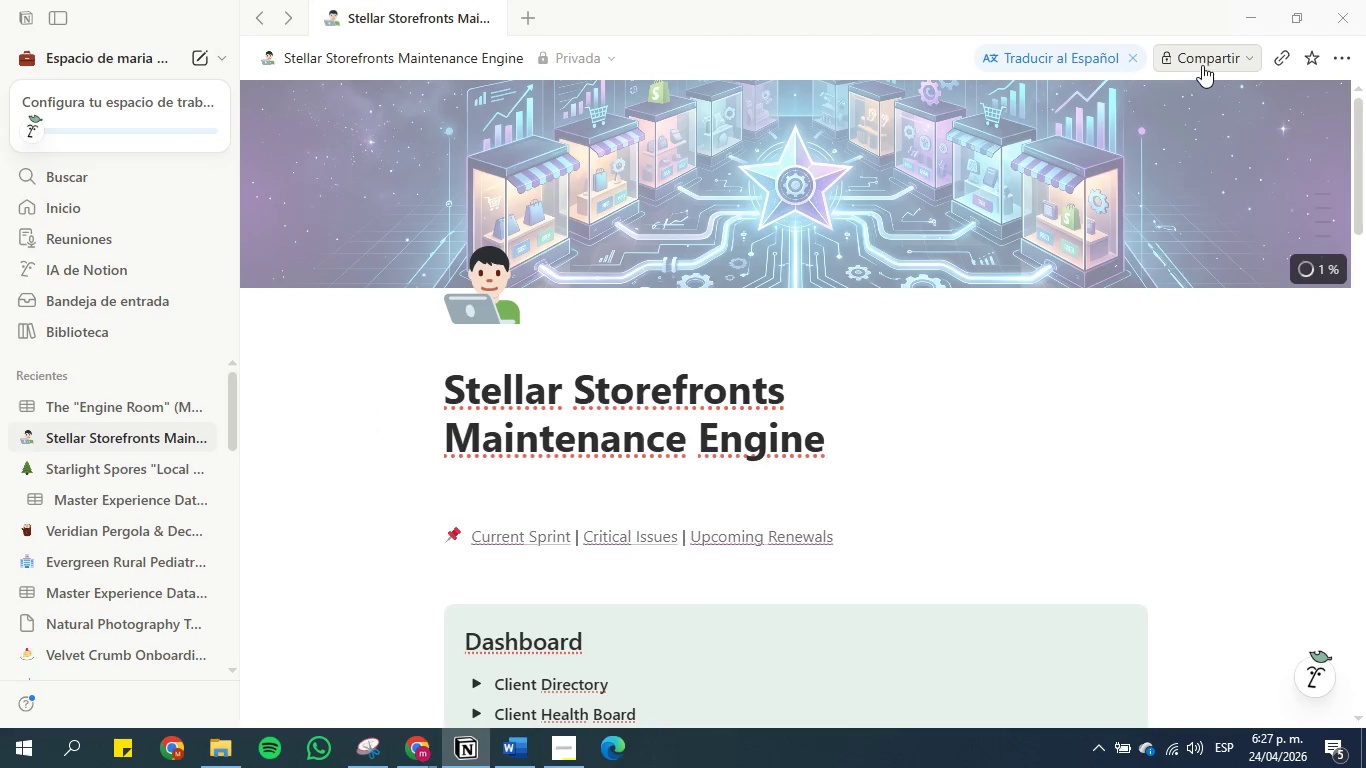 
left_click([1202, 65])
 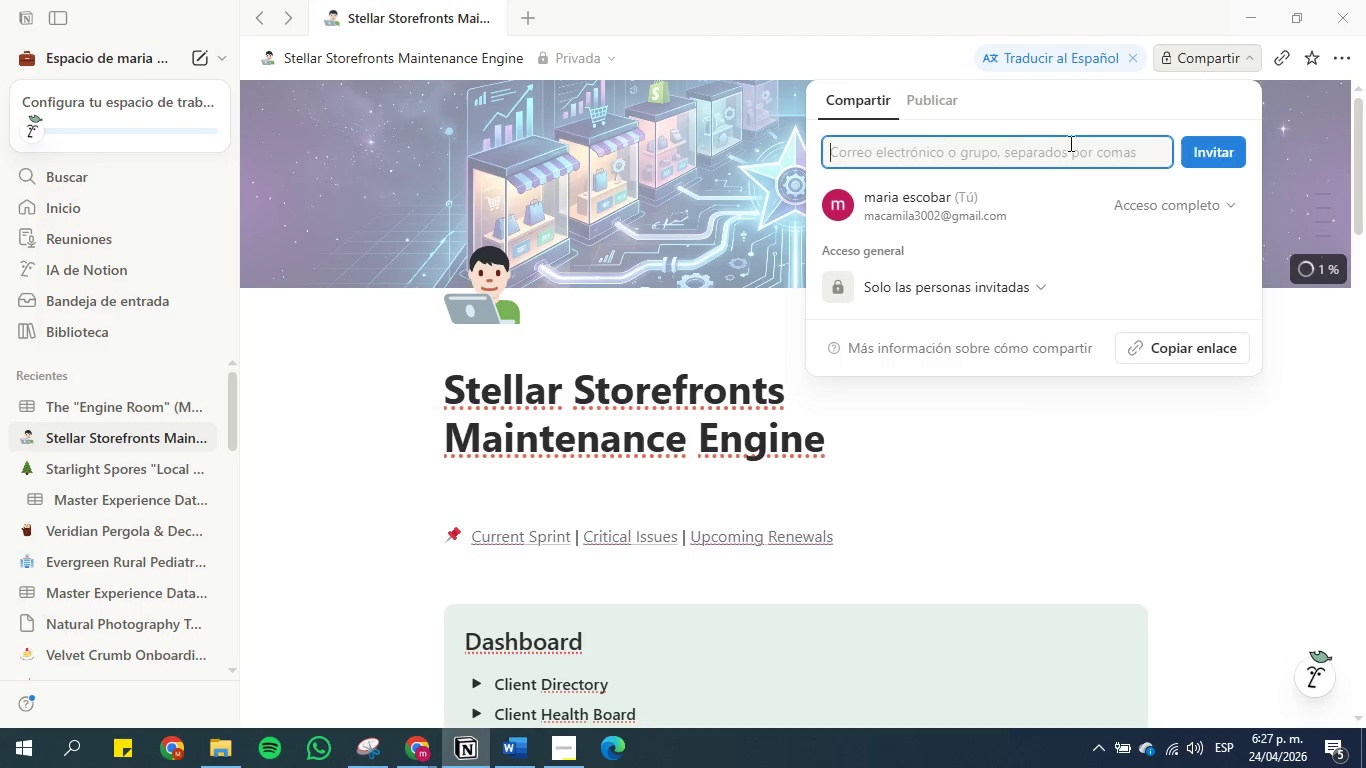 
left_click([926, 91])
 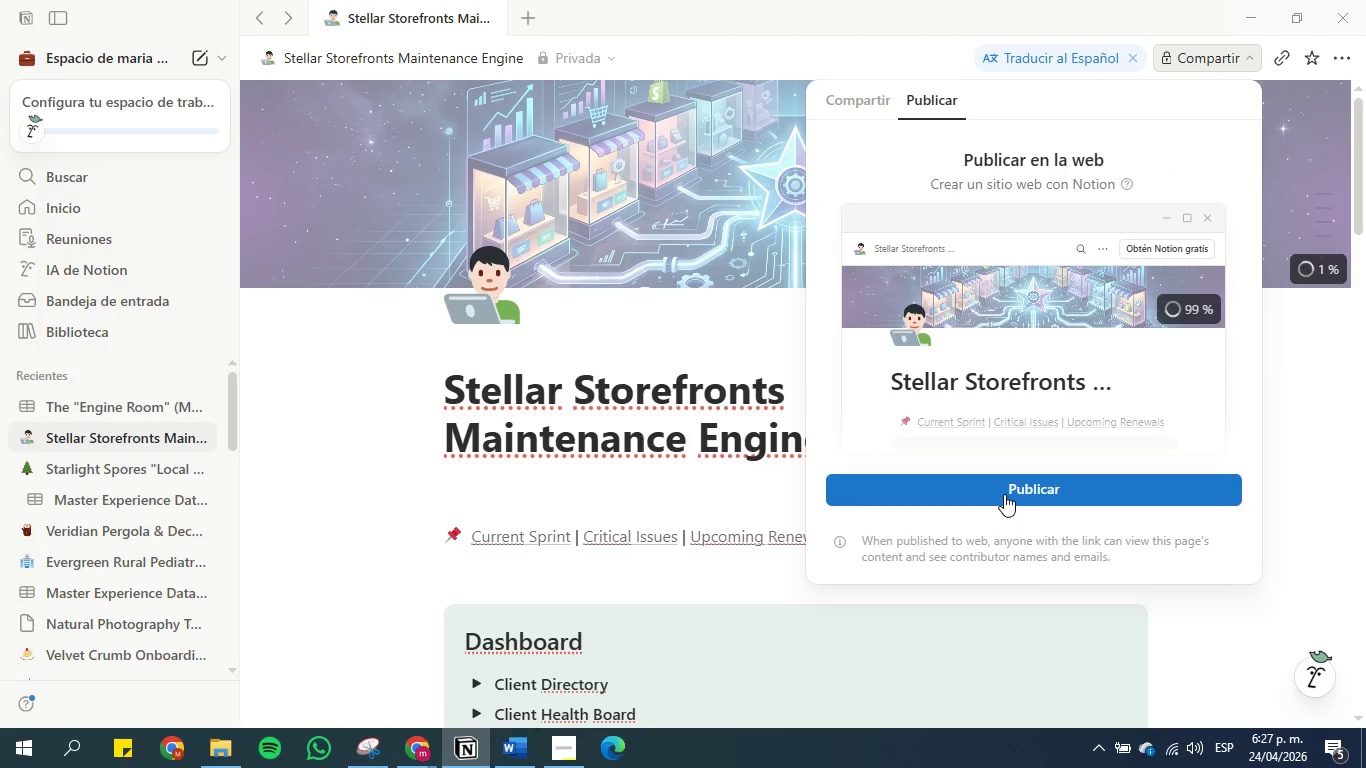 
wait(5.7)
 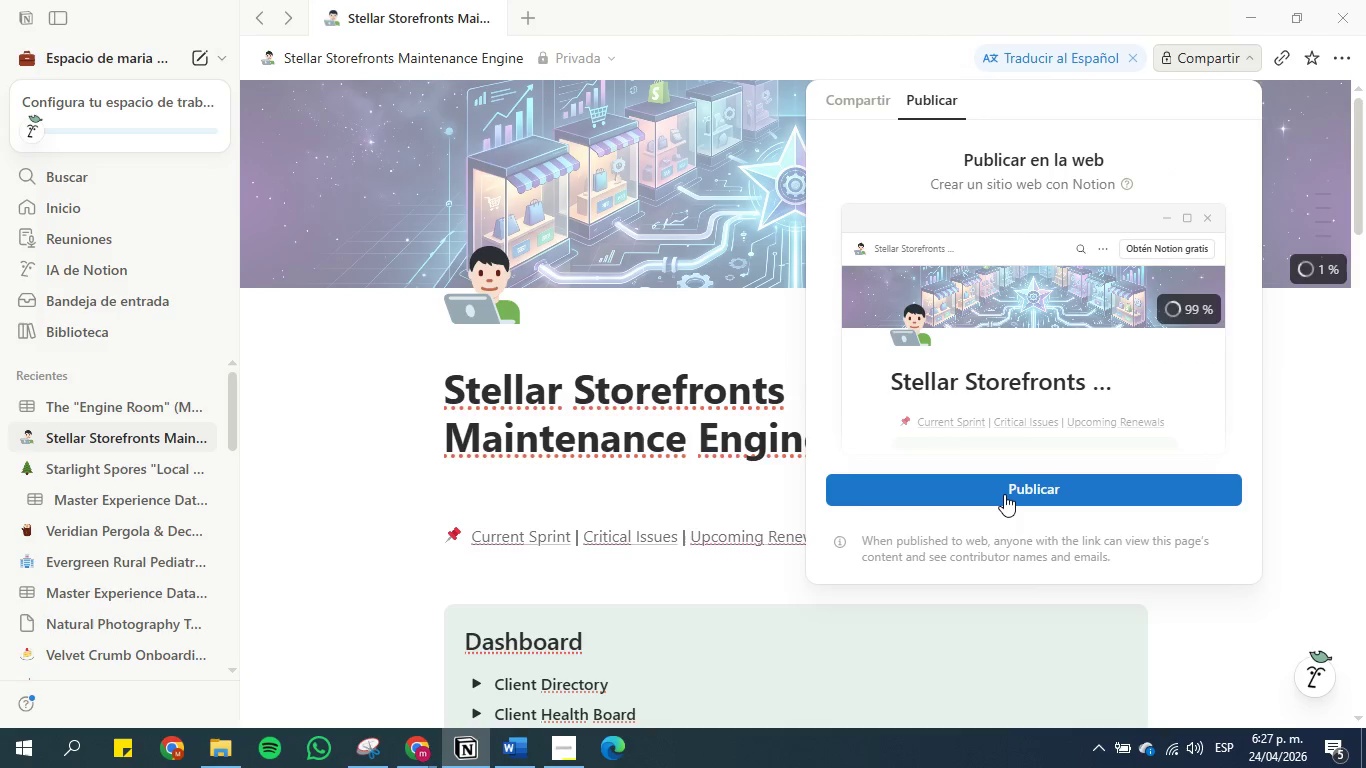 
left_click([1004, 494])
 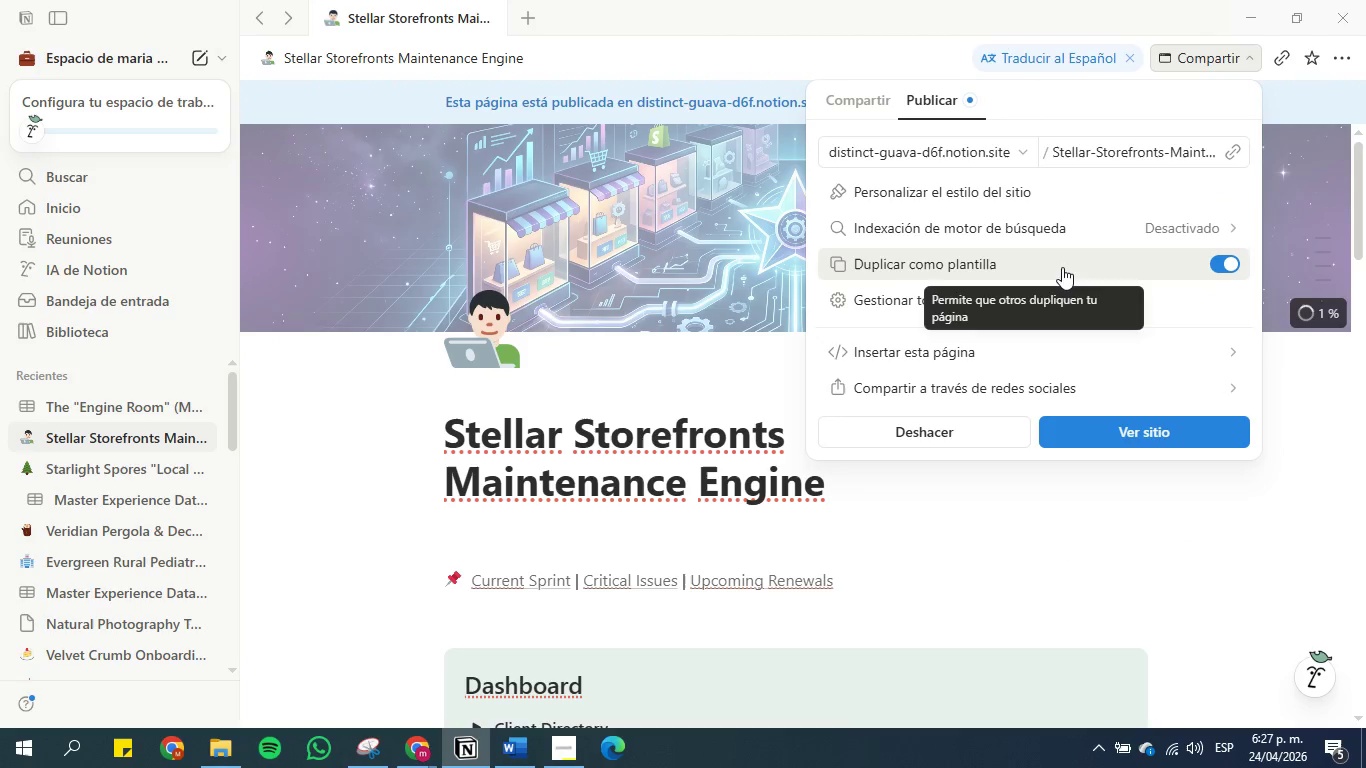 
left_click([1165, 439])
 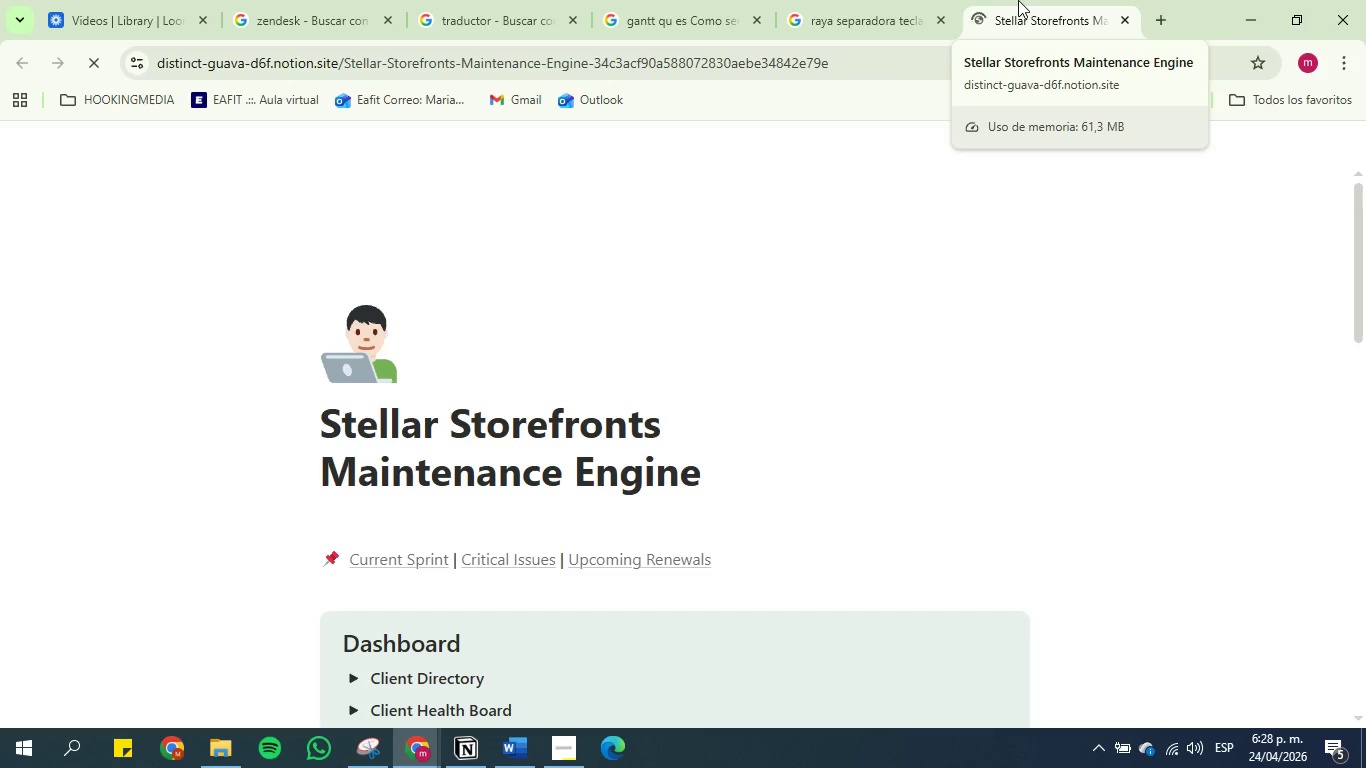 
wait(33.59)
 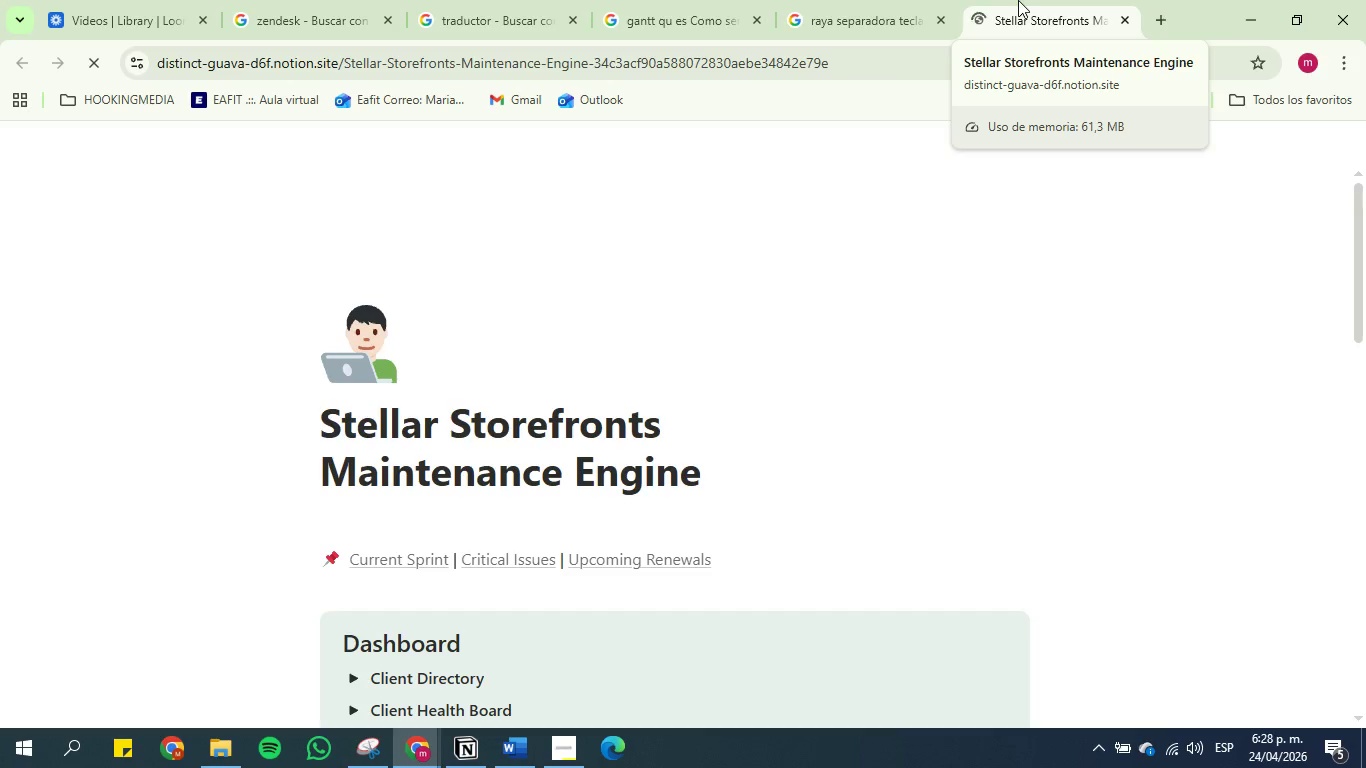 
left_click([1094, 530])
 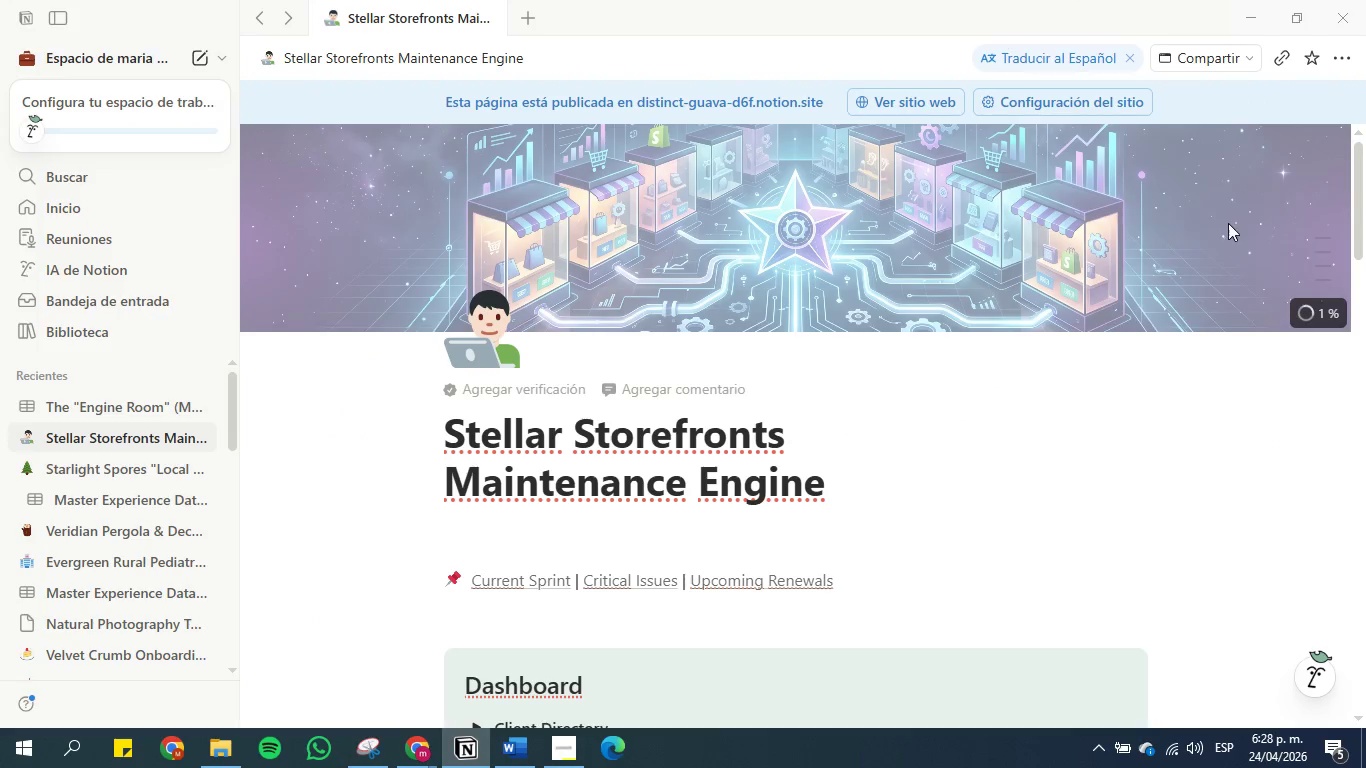 
left_click([1227, 216])
 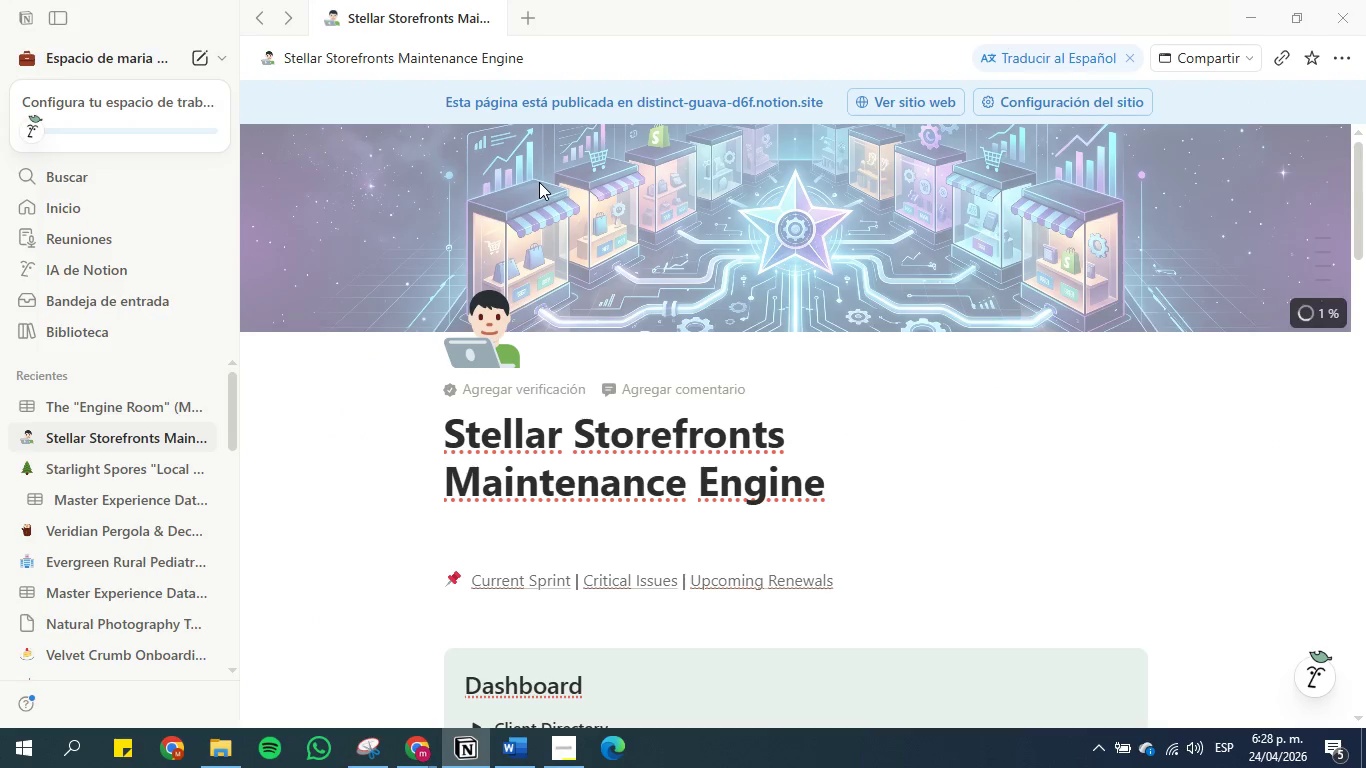 
scroll: coordinate [554, 347], scroll_direction: down, amount: 1.0
 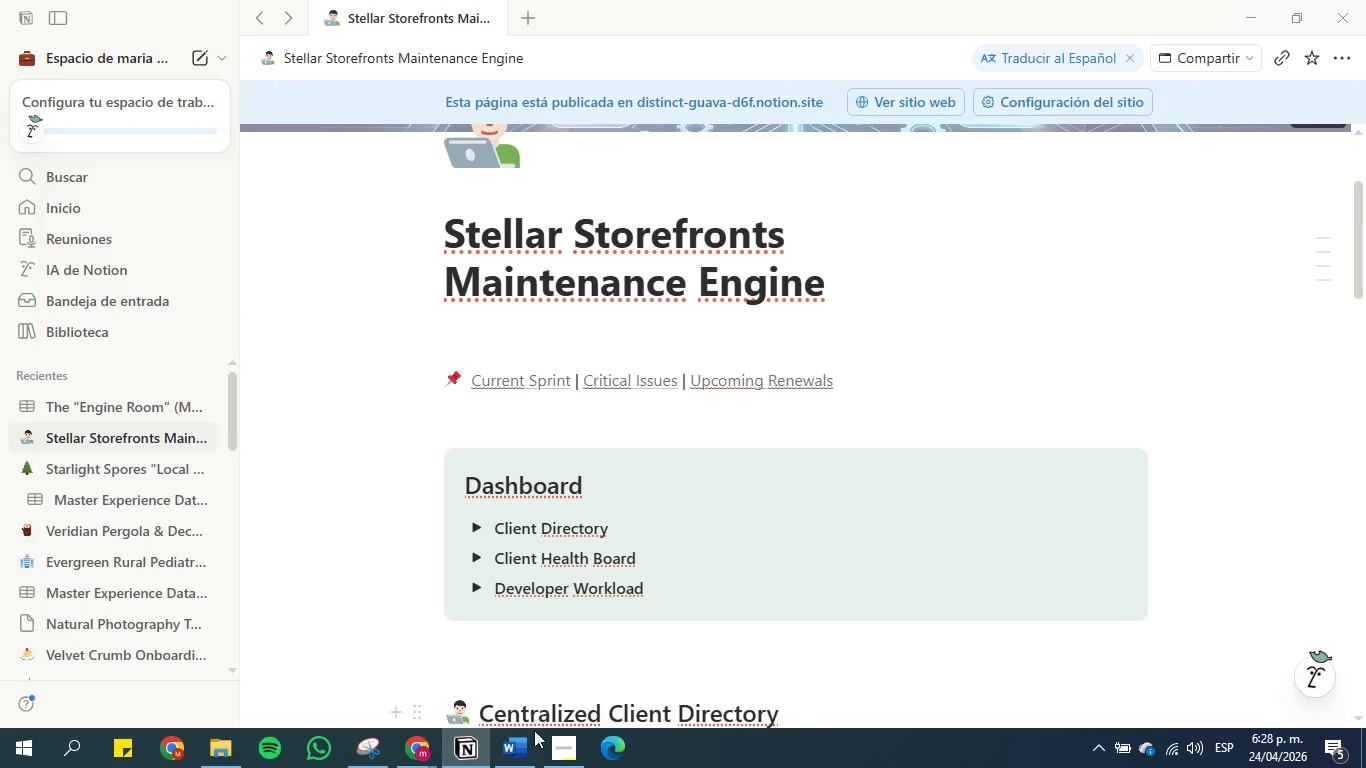 
left_click([521, 763])
 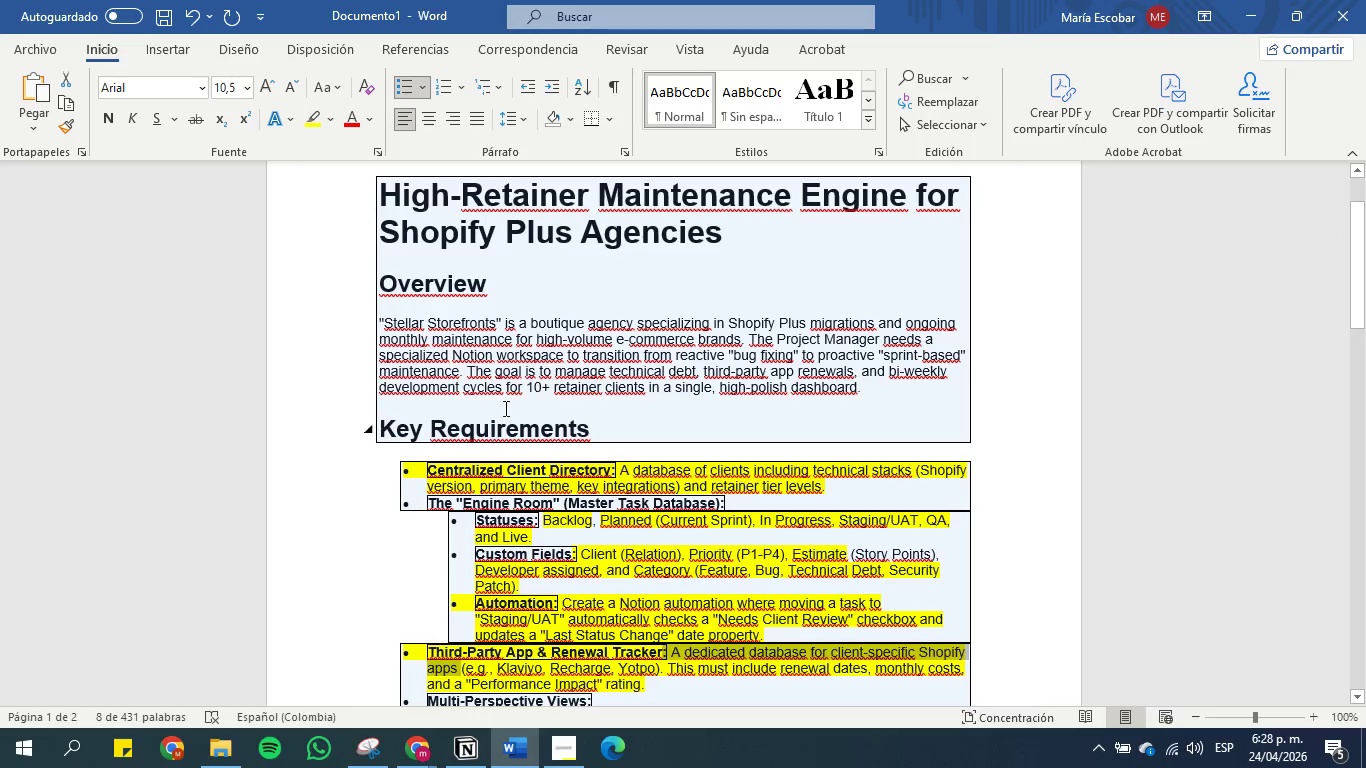 
scroll: coordinate [534, 359], scroll_direction: down, amount: 11.0
 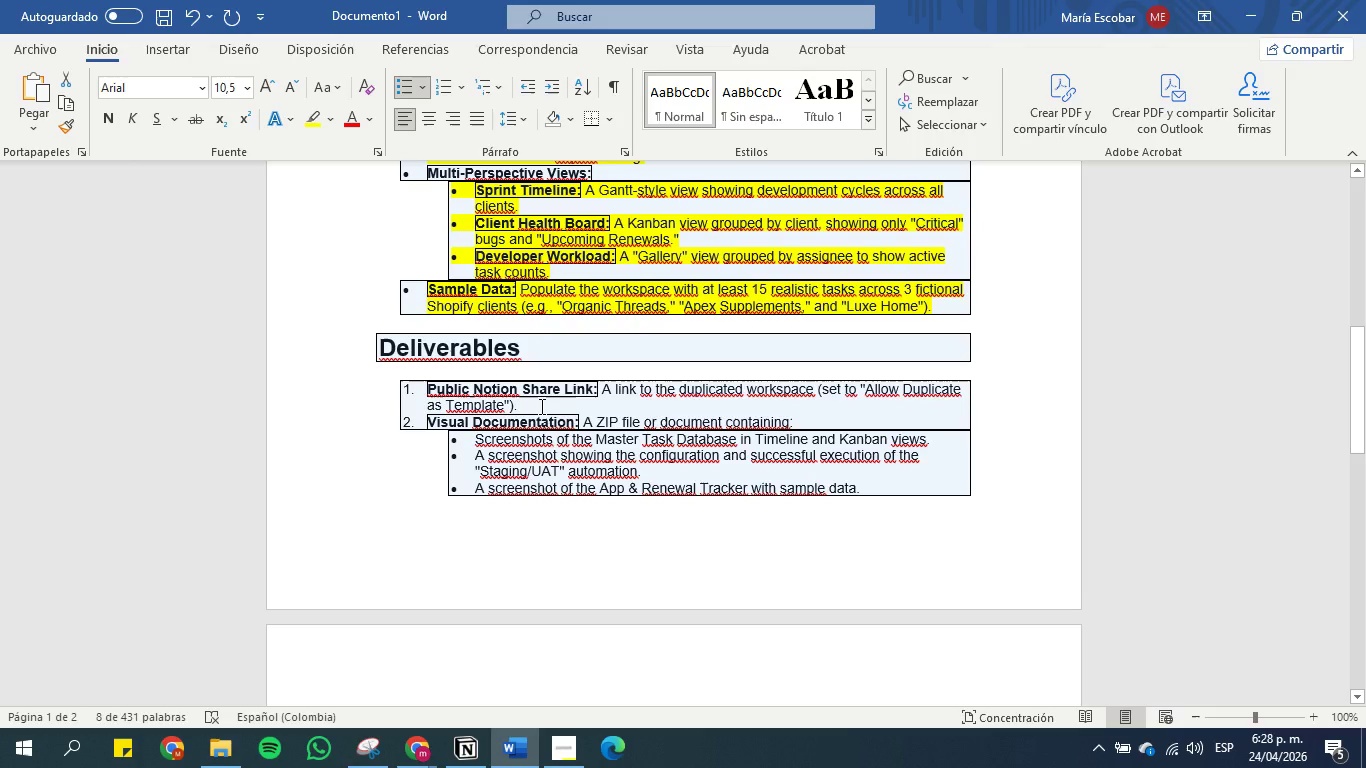 
wait(11.94)
 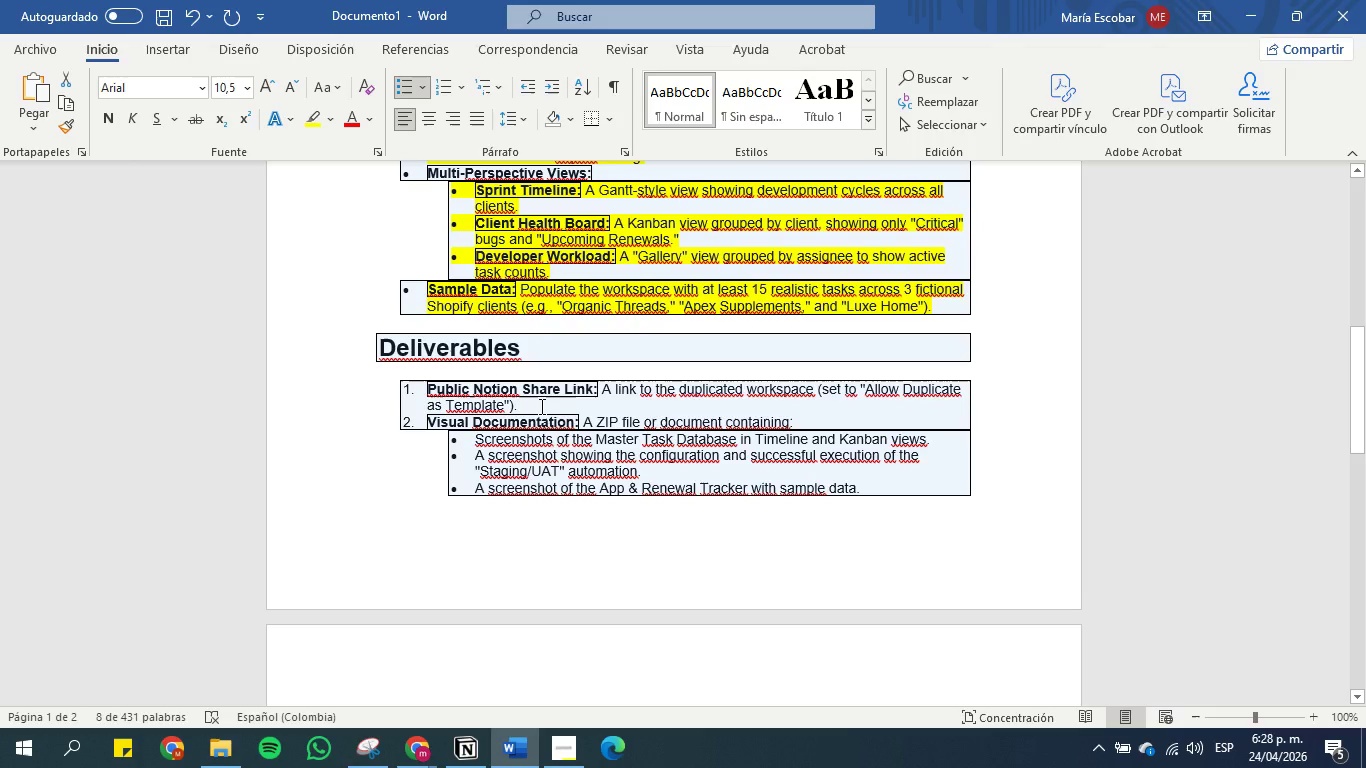 
scroll: coordinate [681, 403], scroll_direction: down, amount: 1.0
 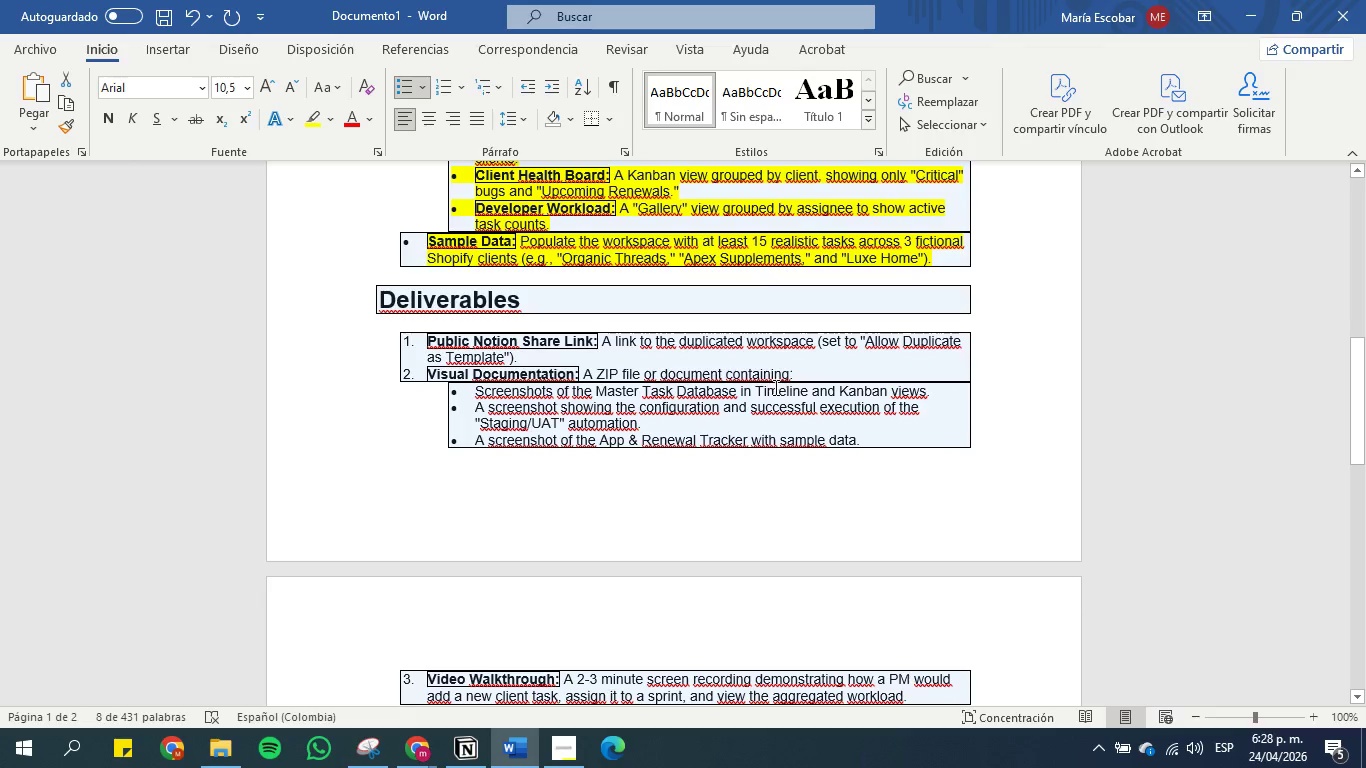 
wait(7.77)
 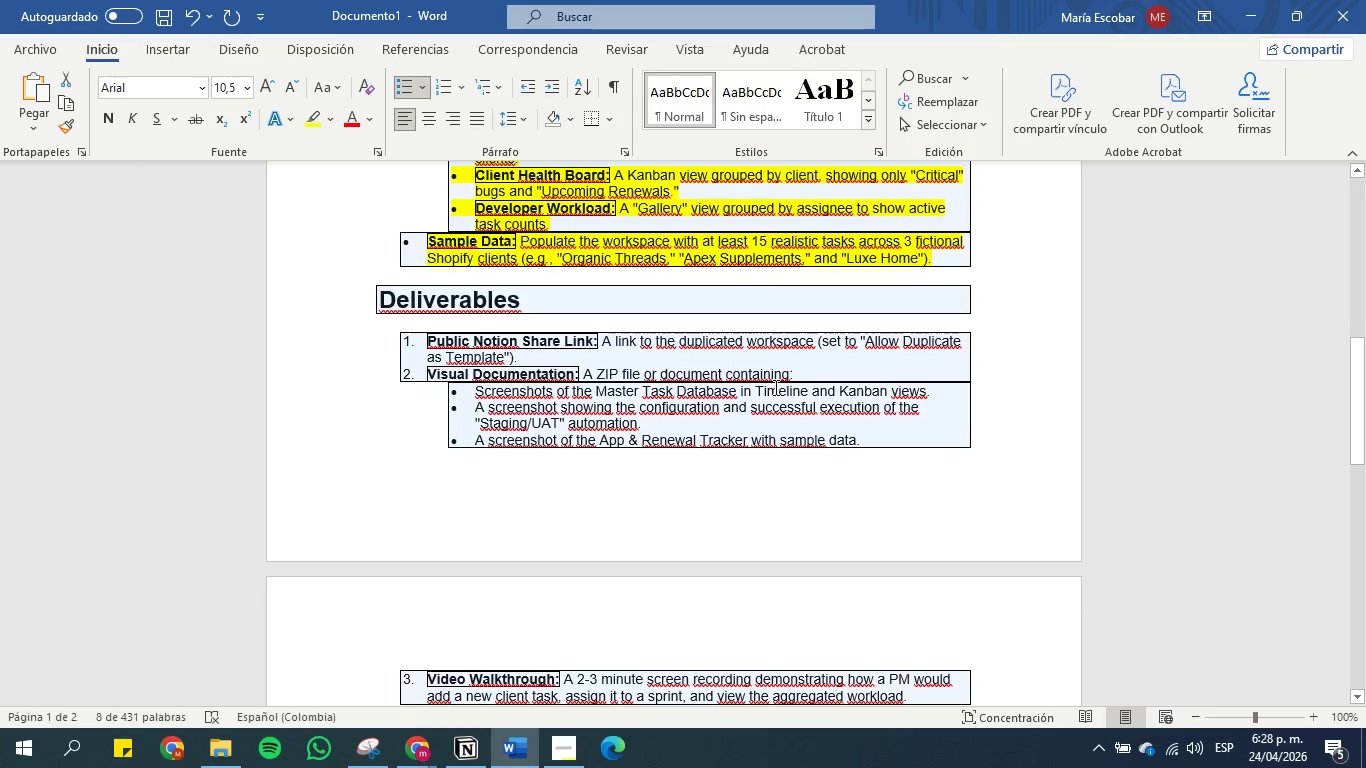 
left_click_drag(start_coordinate=[472, 388], to_coordinate=[803, 389])
 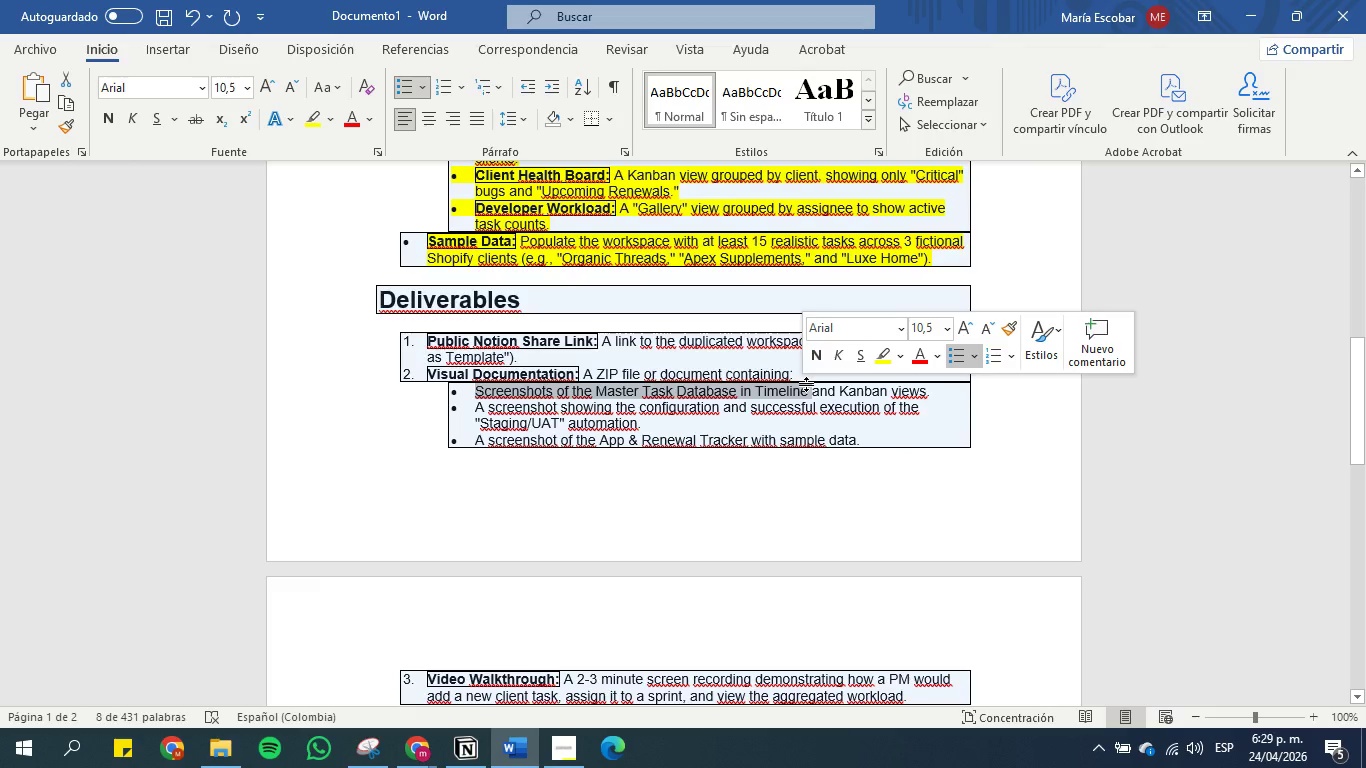 
key(Control+C)
 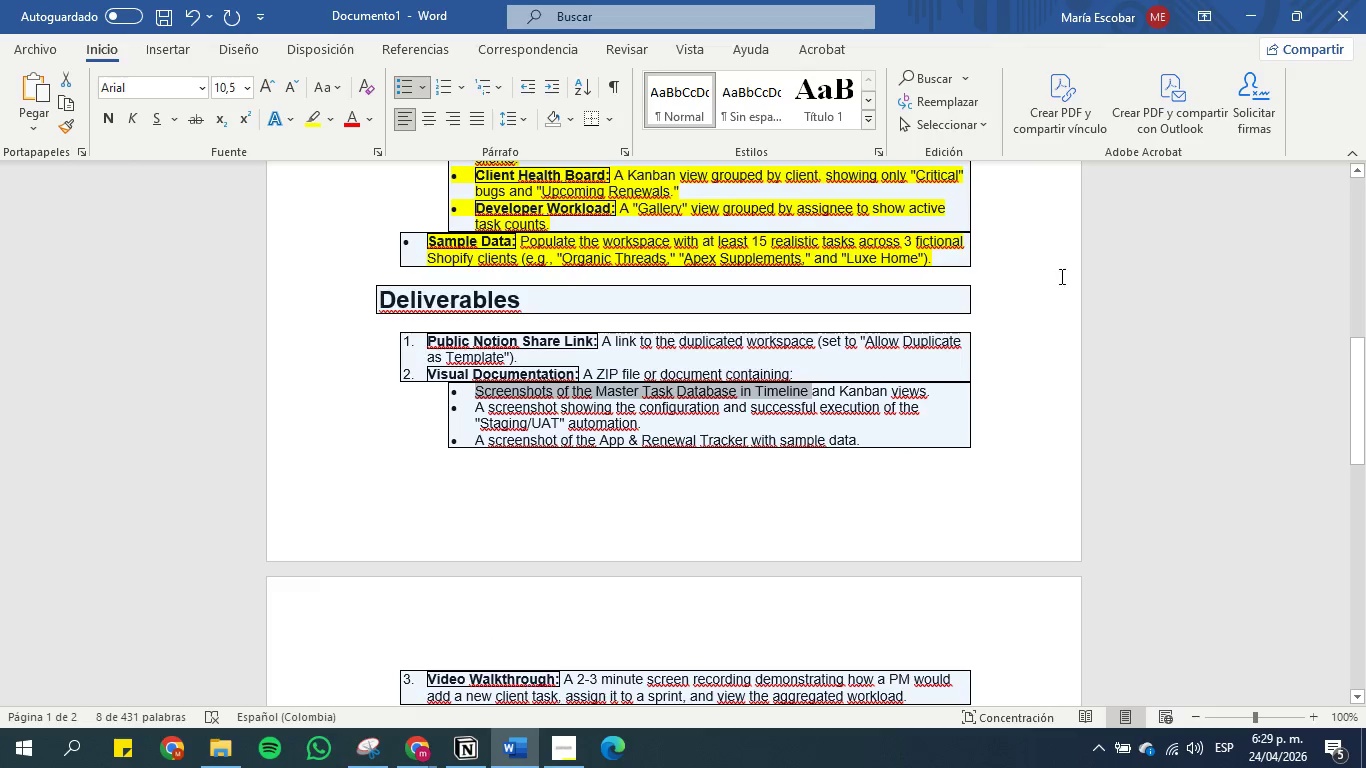 
left_click([1251, 10])
 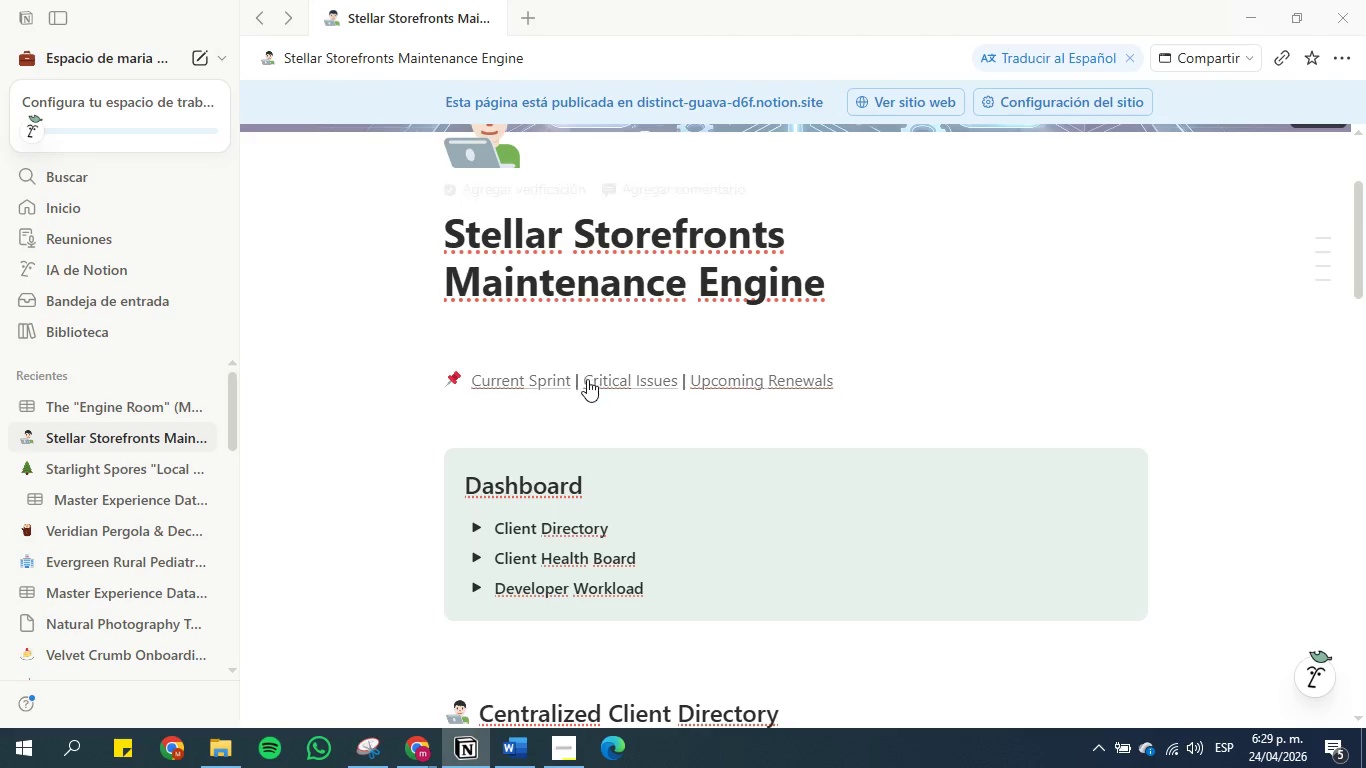 
scroll: coordinate [599, 383], scroll_direction: down, amount: 1.0
 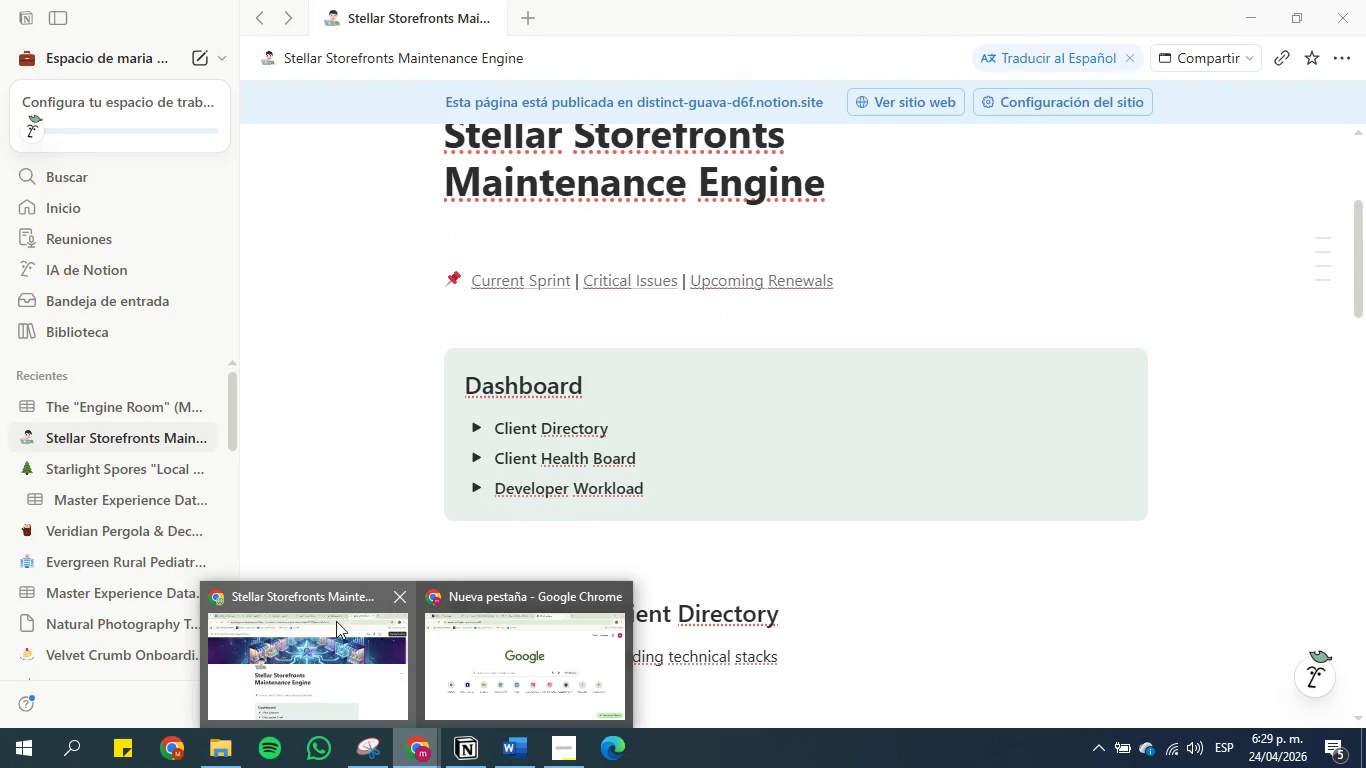 
left_click([336, 635])
 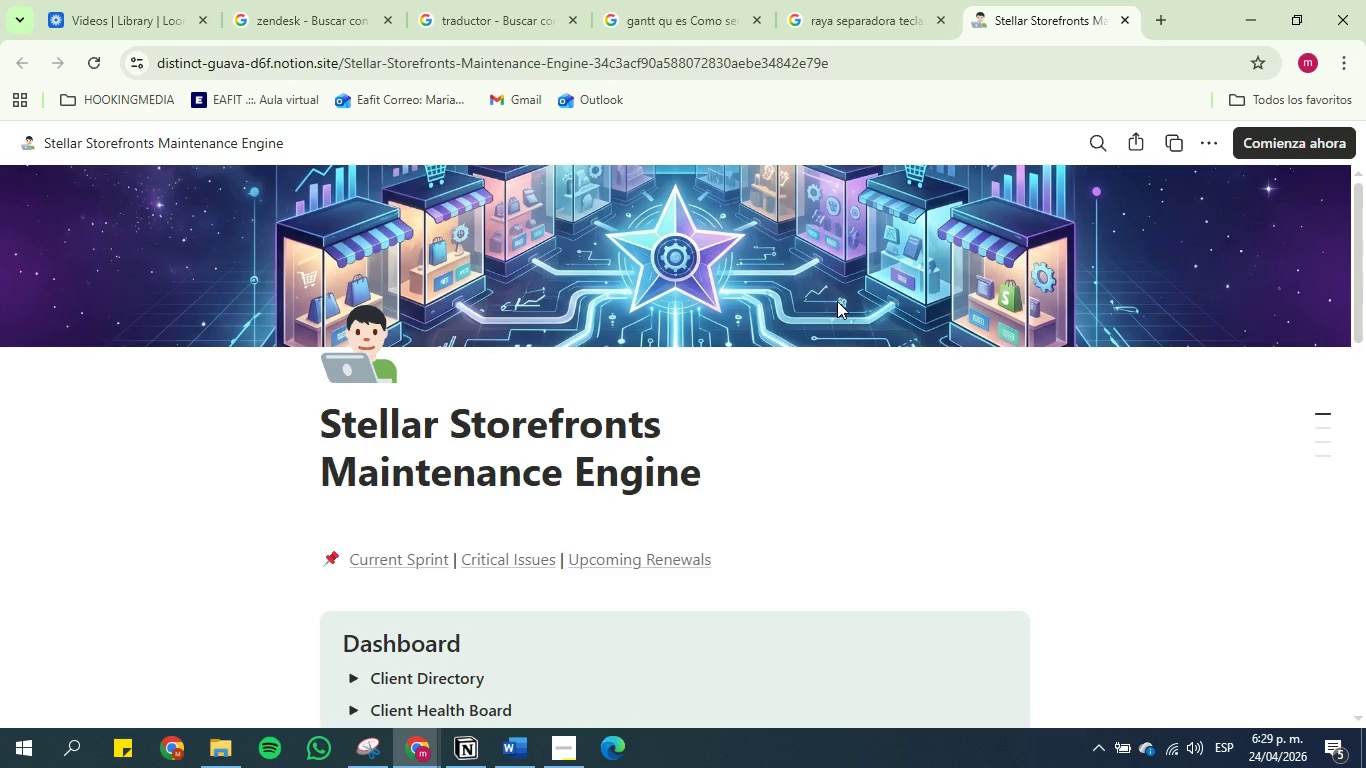 
scroll: coordinate [966, 288], scroll_direction: down, amount: 6.0
 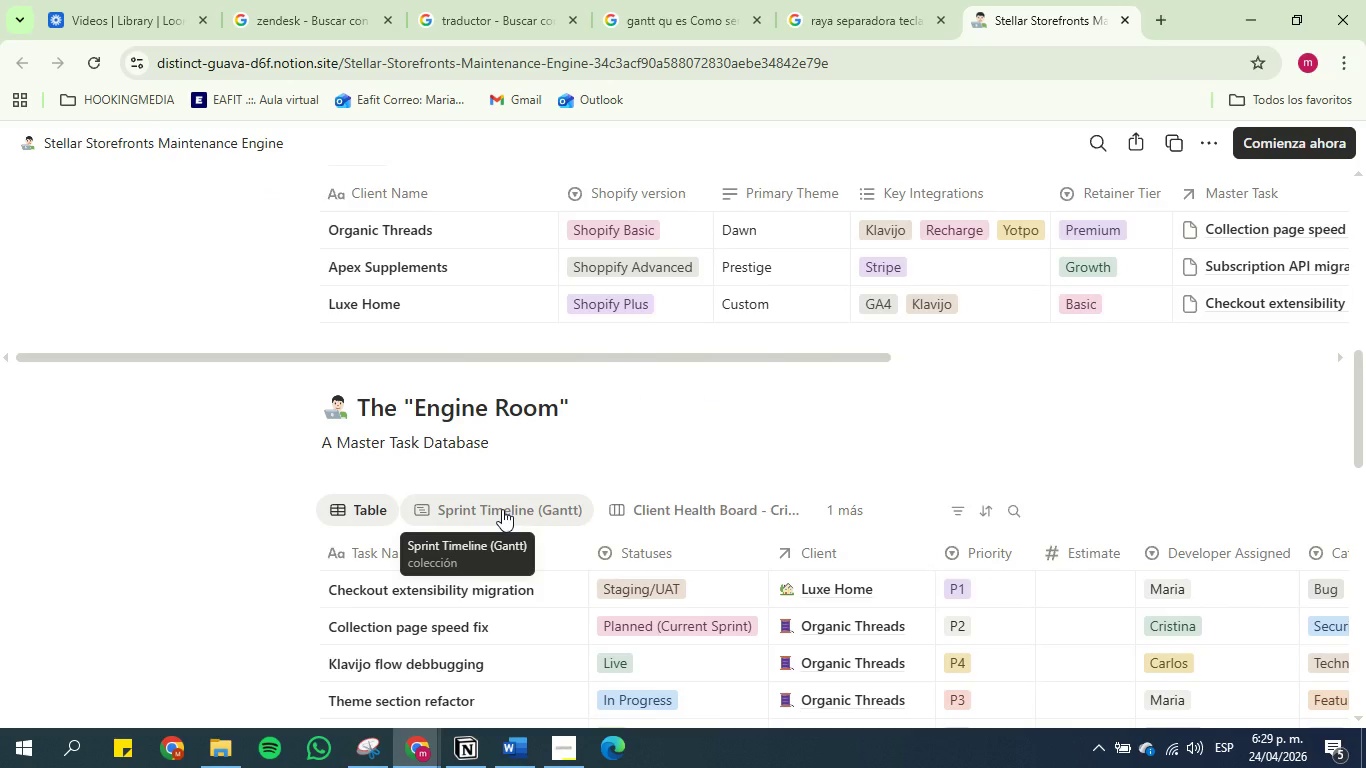 
left_click([502, 509])
 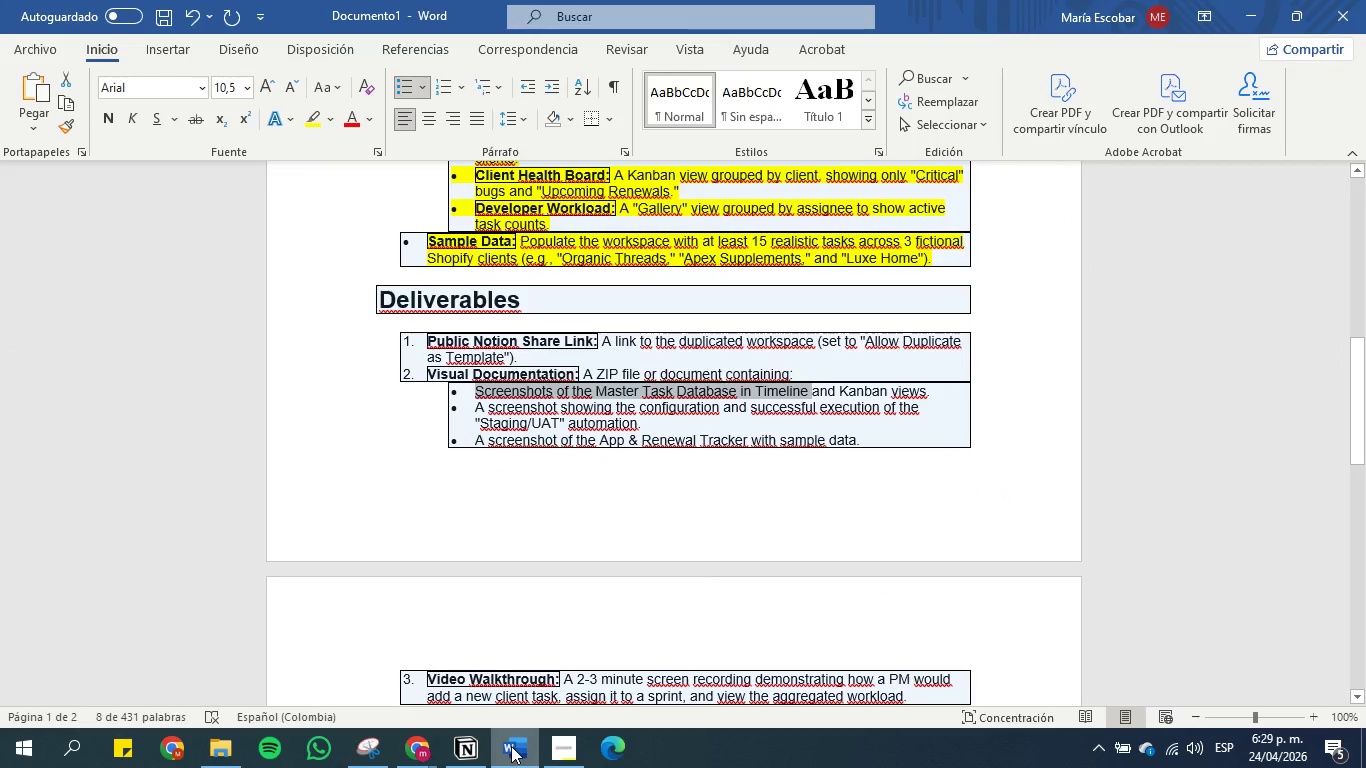 
left_click([511, 746])
 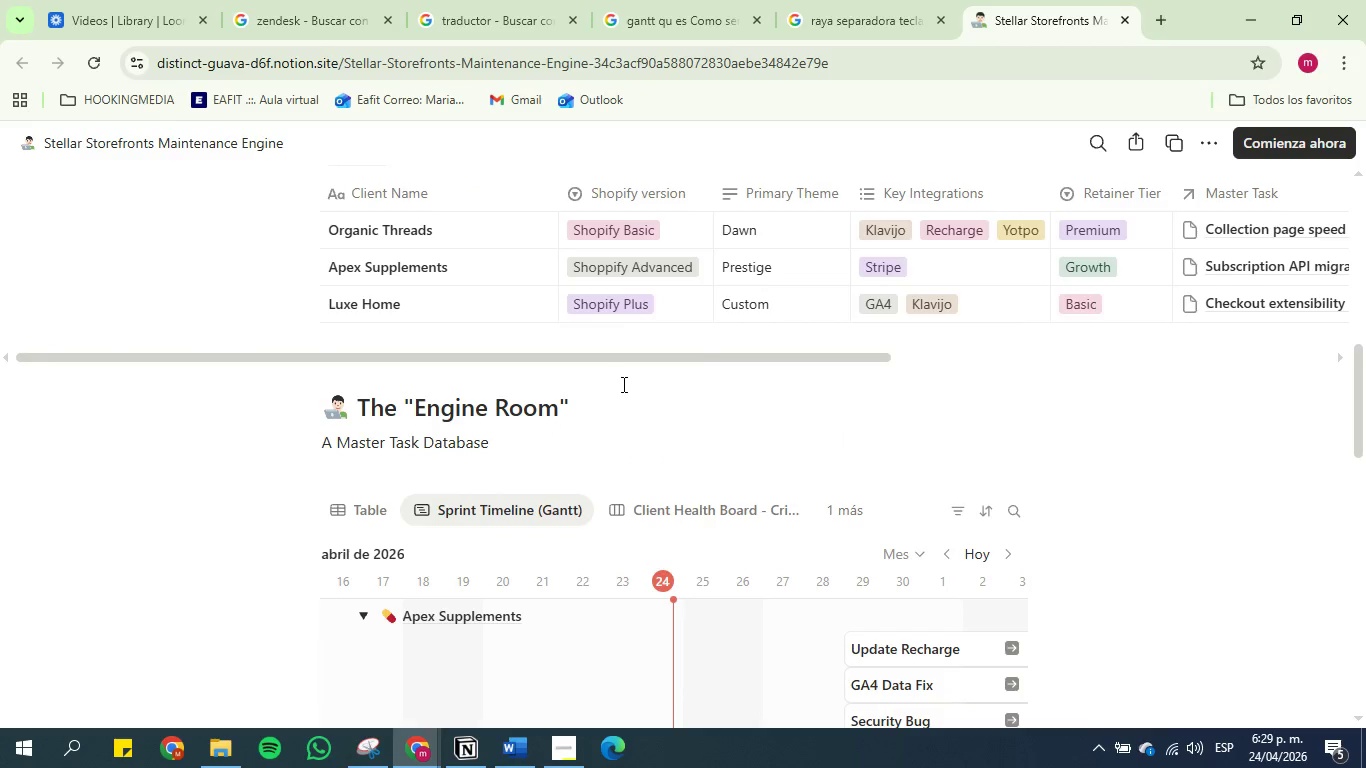 
scroll: coordinate [674, 371], scroll_direction: down, amount: 4.0
 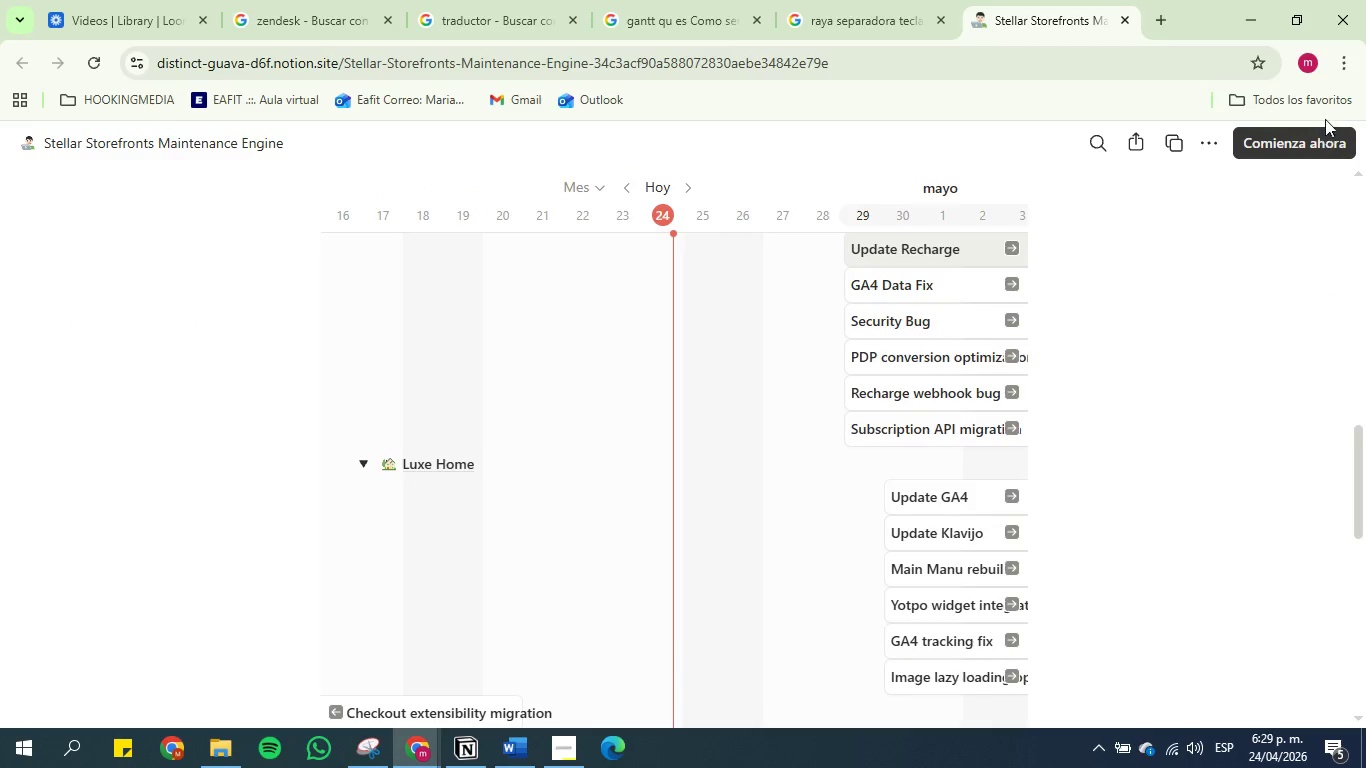 
left_click([1354, 58])
 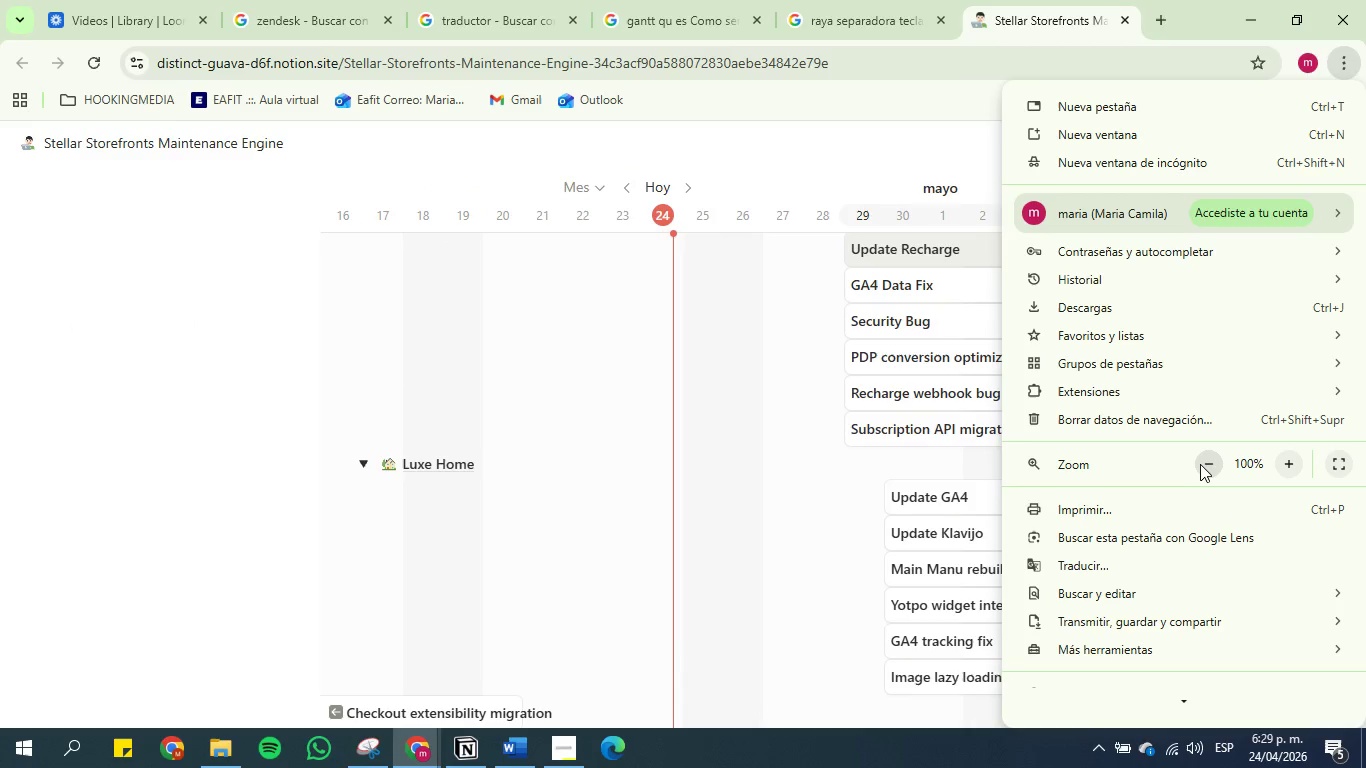 
left_click([1201, 464])
 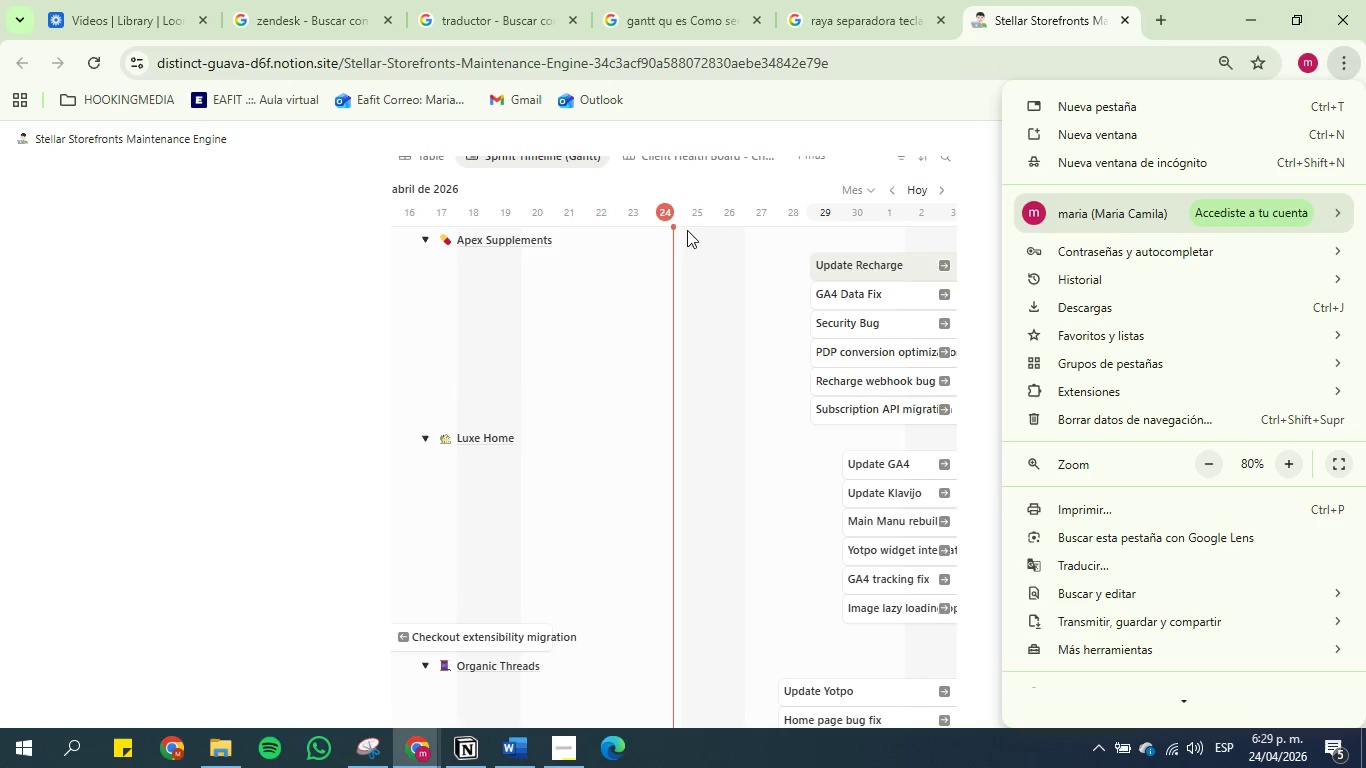 
wait(6.53)
 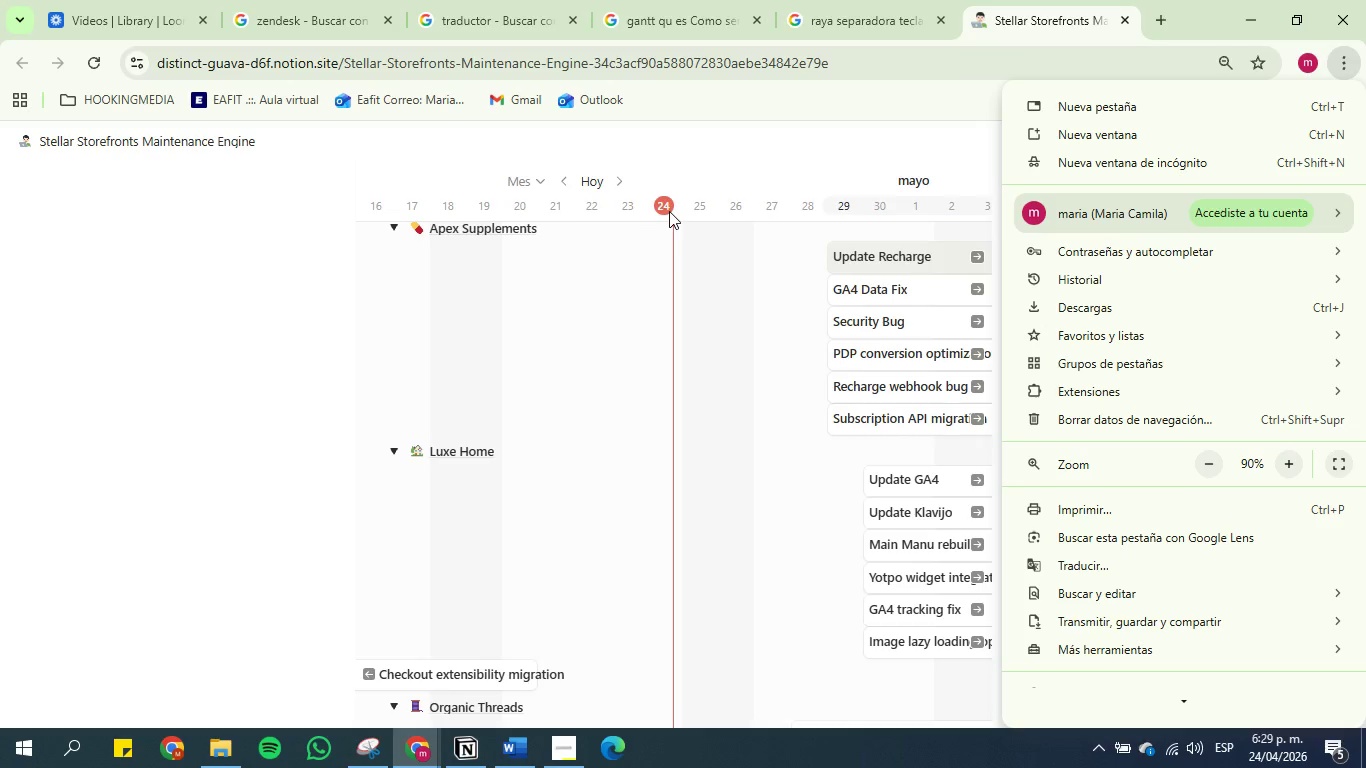 
left_click([1205, 465])
 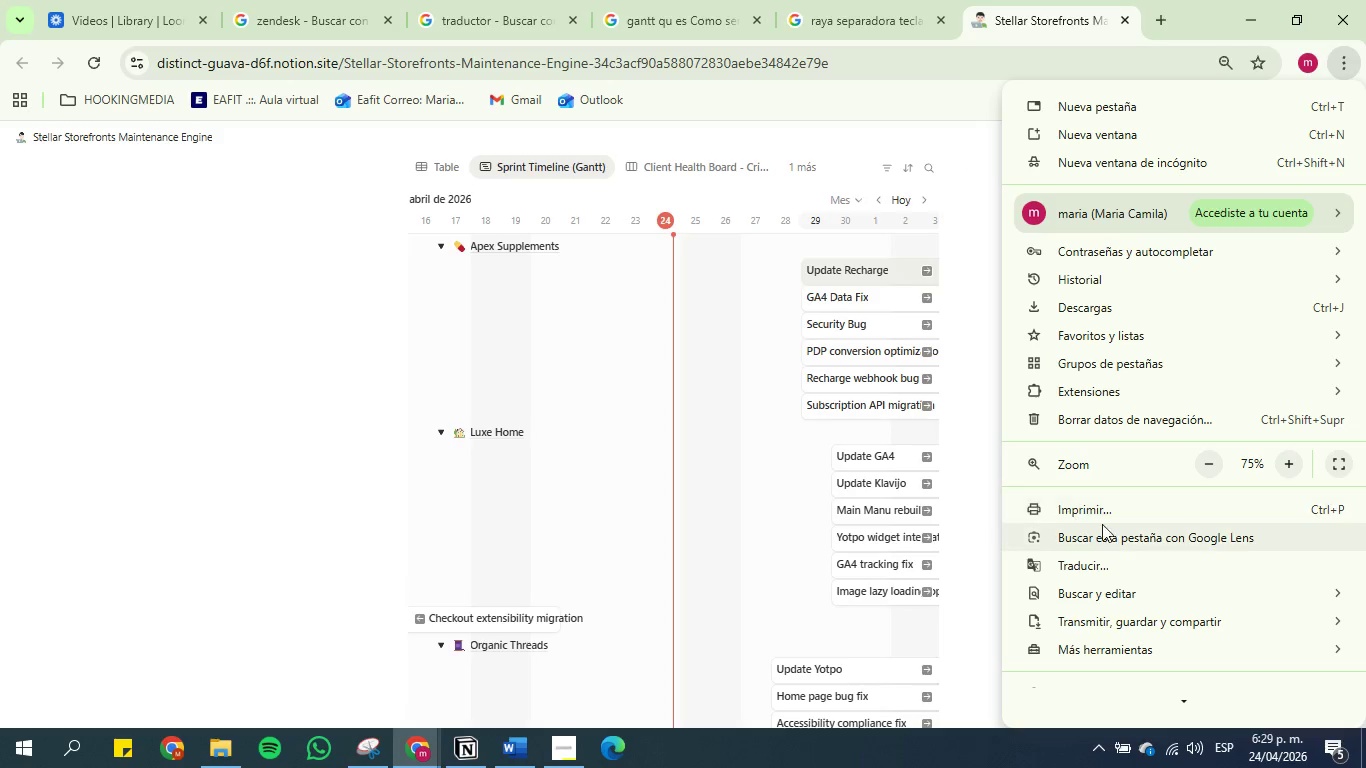 
left_click([1205, 462])
 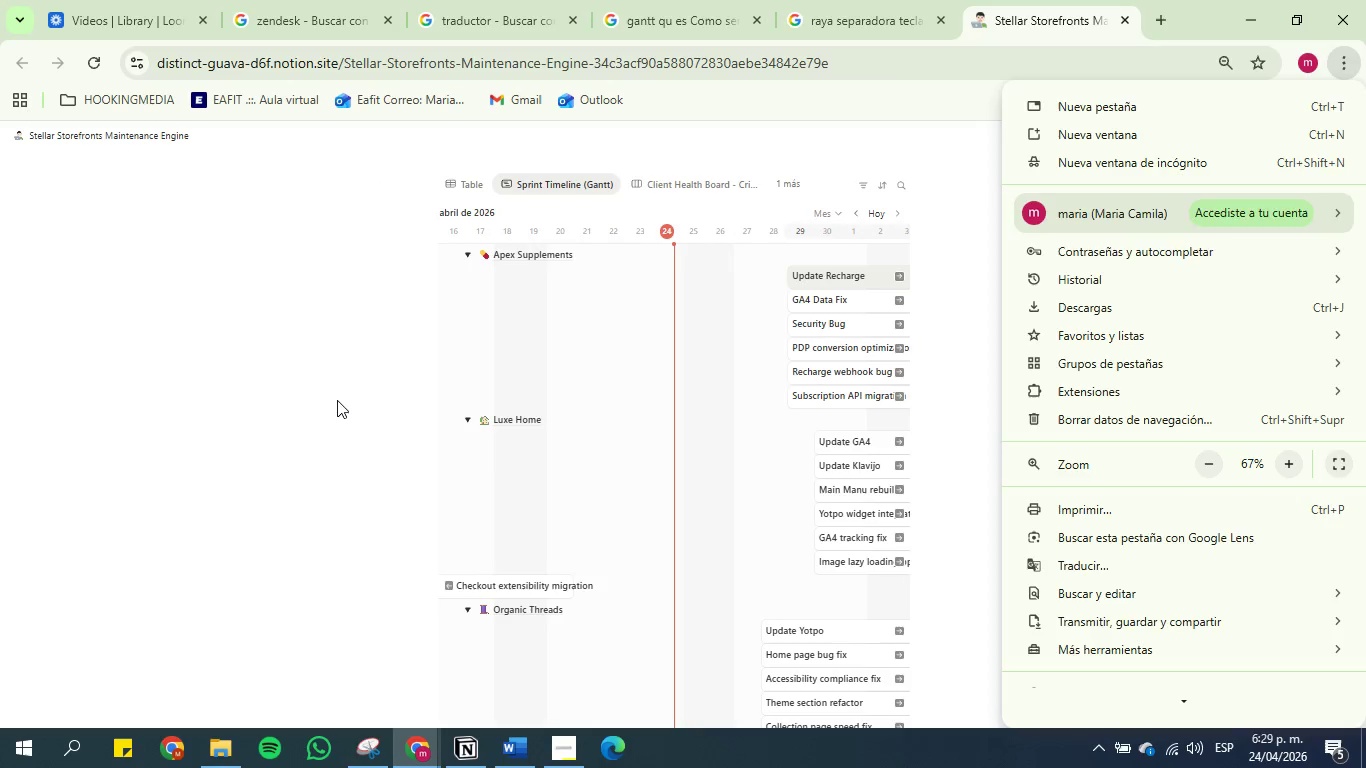 
scroll: coordinate [330, 403], scroll_direction: down, amount: 1.0
 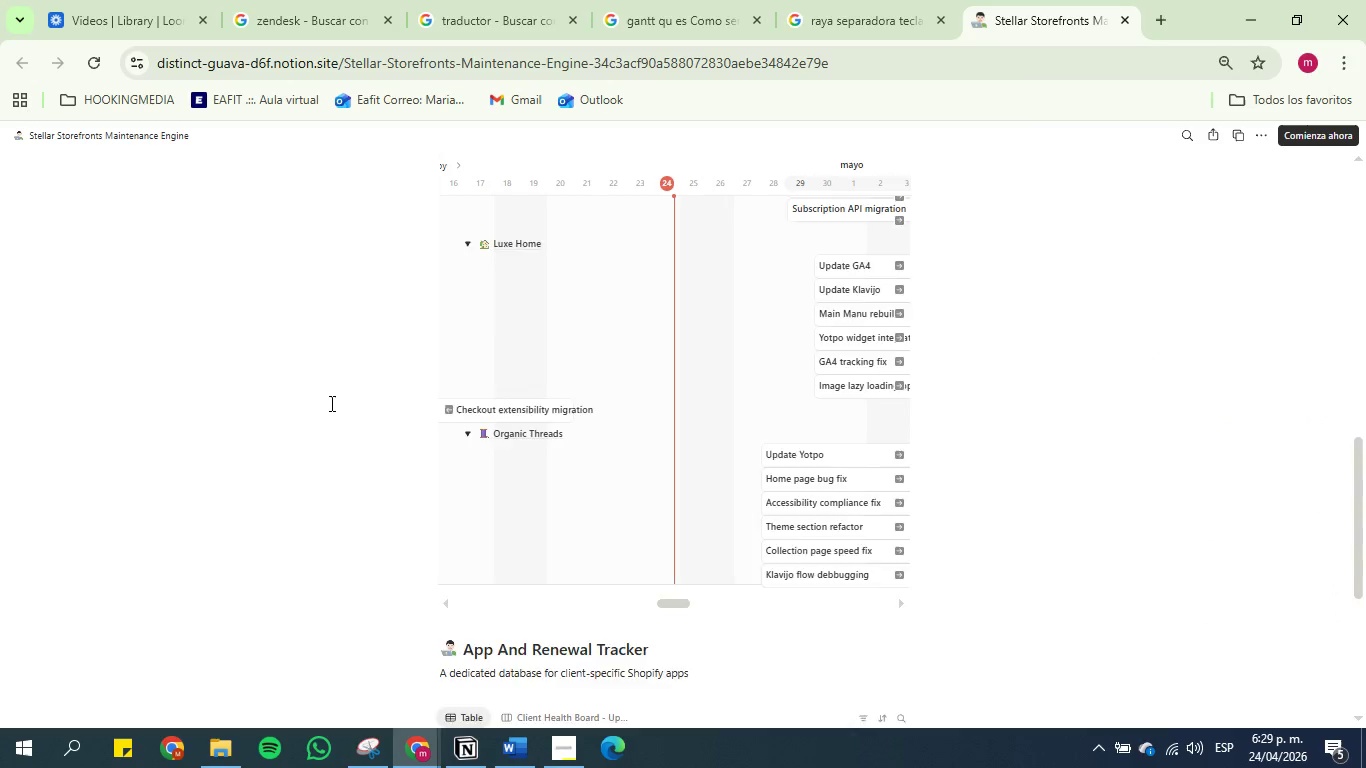 
scroll: coordinate [330, 403], scroll_direction: up, amount: 1.0
 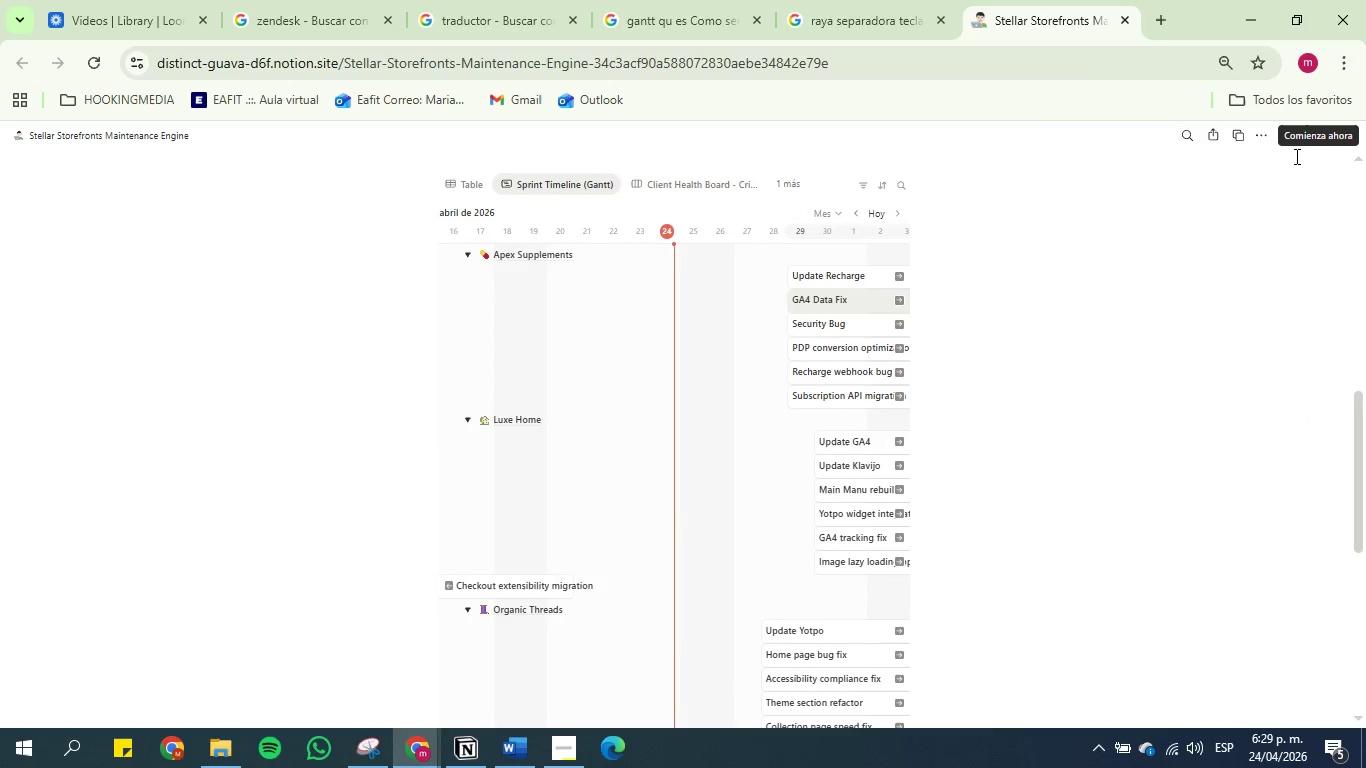 
left_click([1351, 65])
 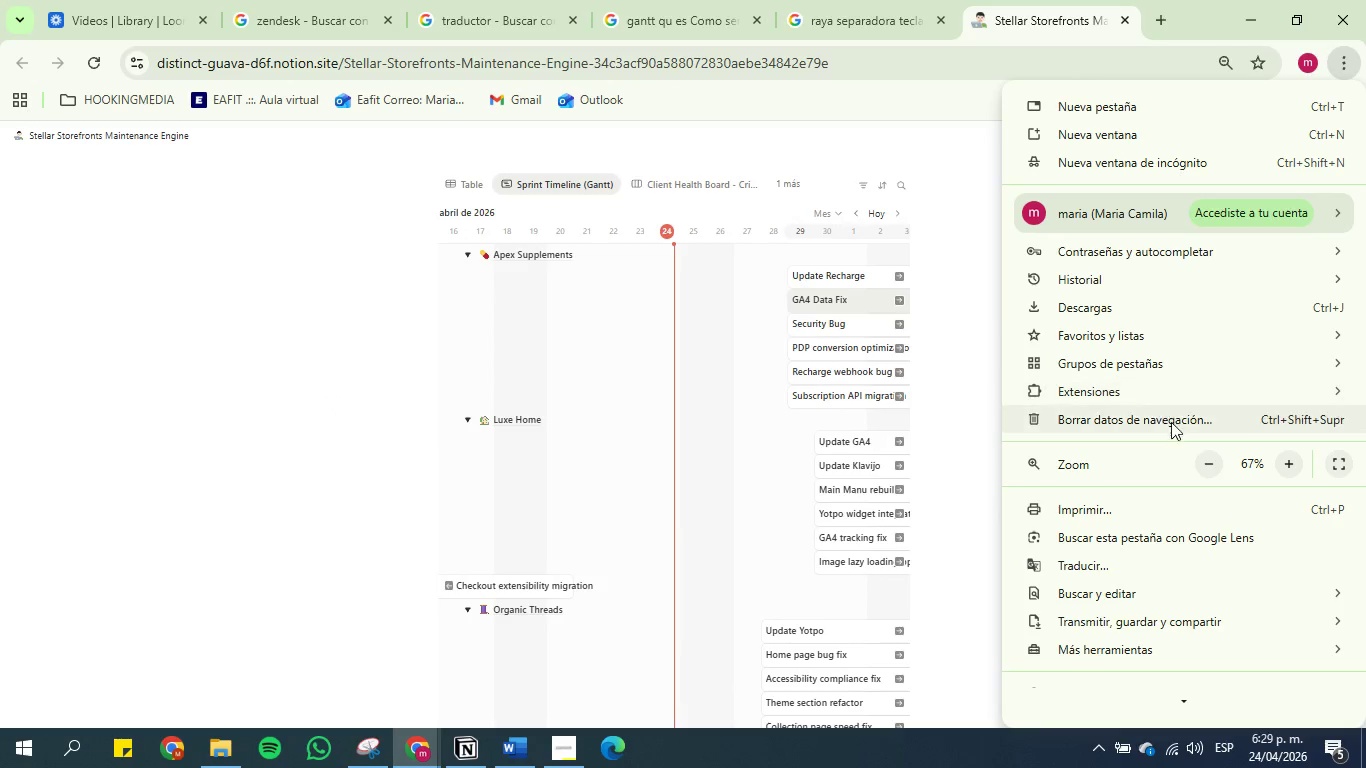 
left_click([1208, 458])
 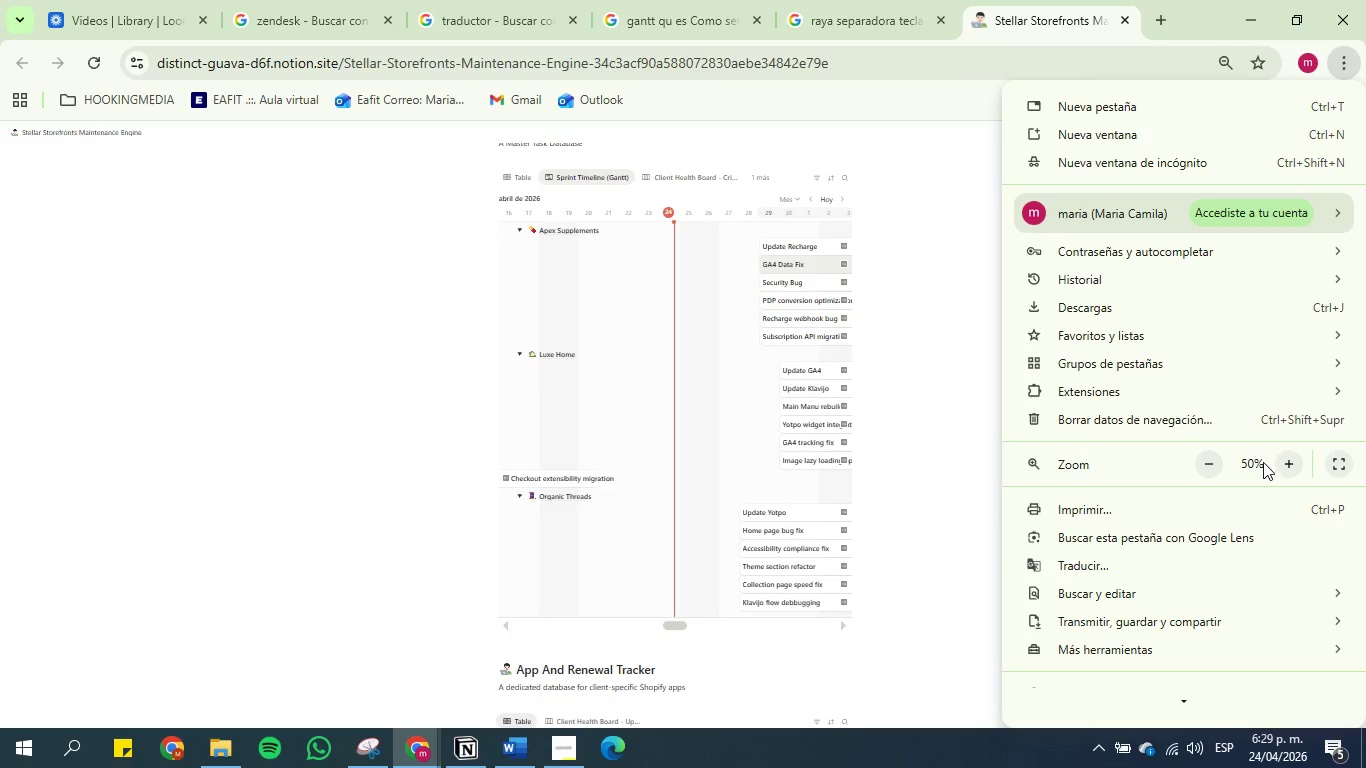 
left_click([1069, 466])
 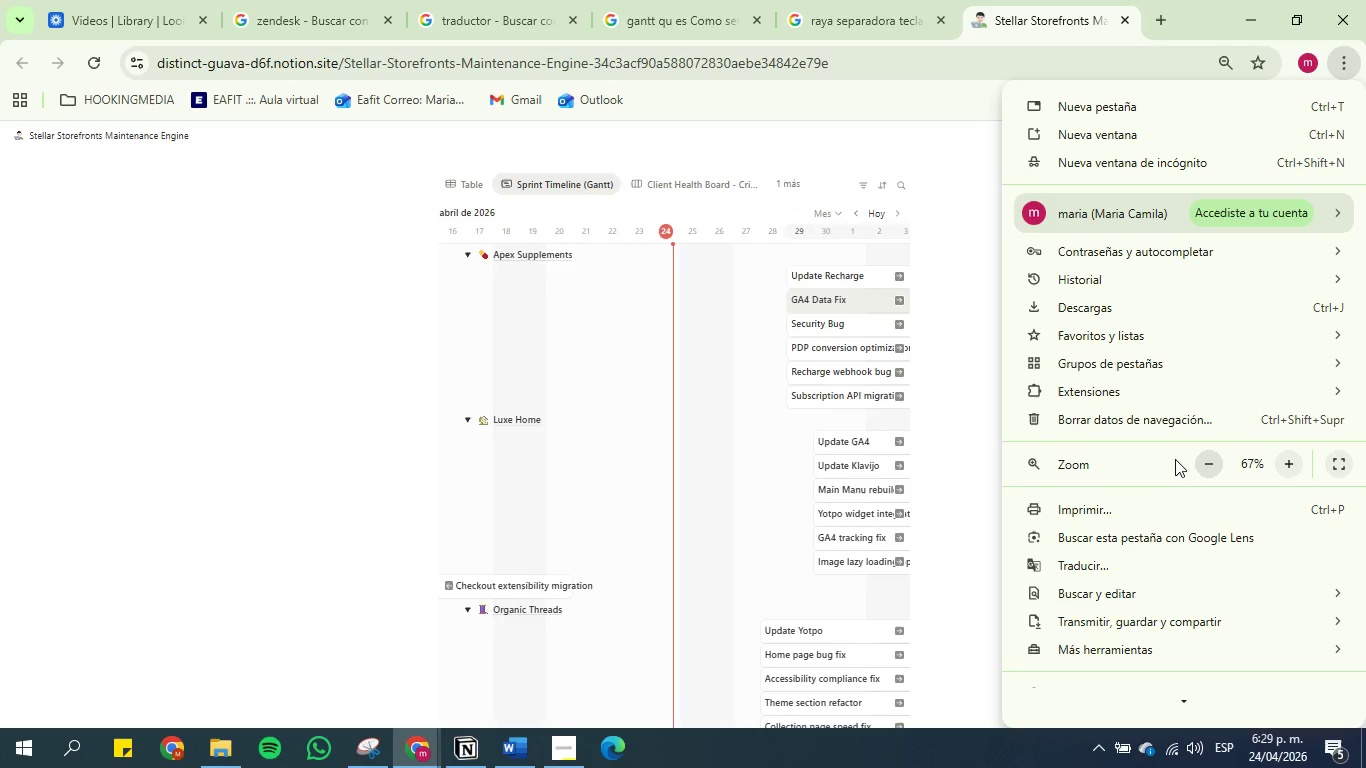 
scroll: coordinate [980, 366], scroll_direction: up, amount: 5.0
 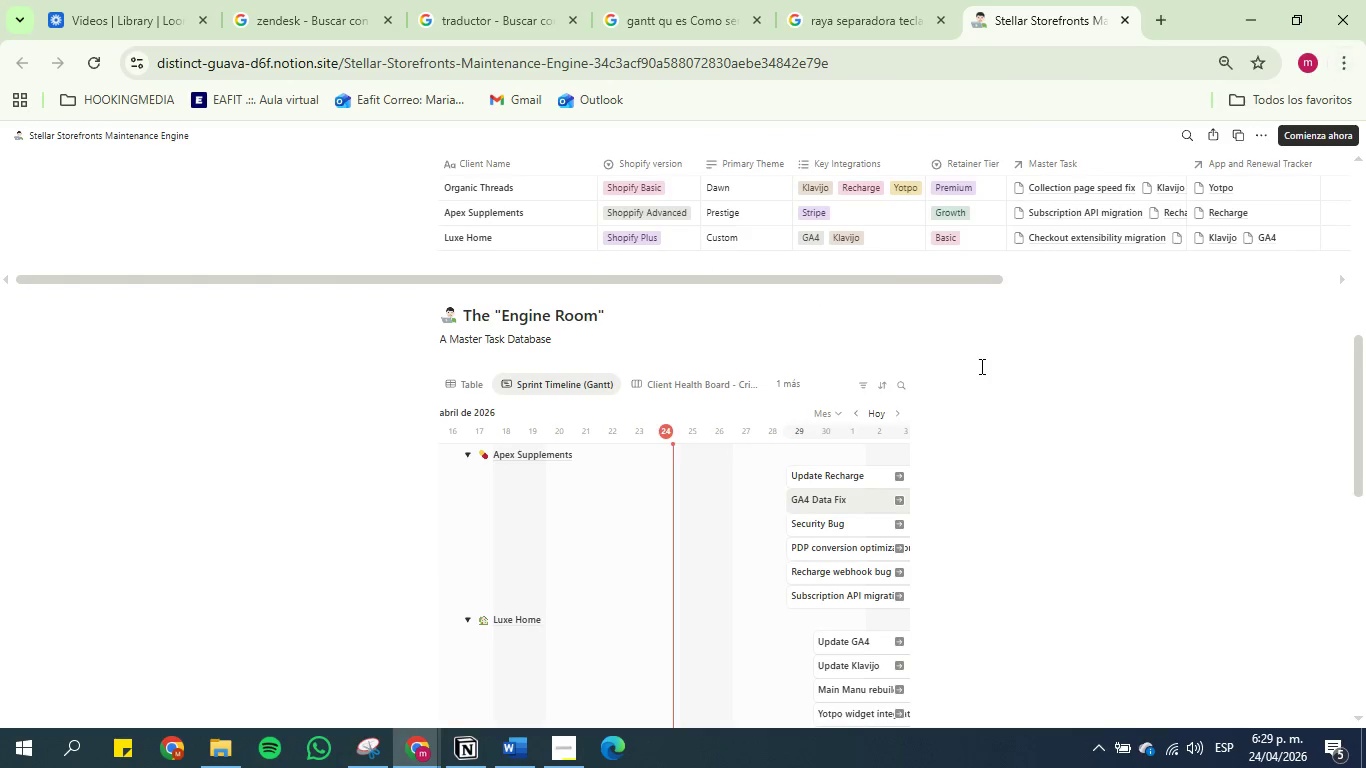 
scroll: coordinate [980, 366], scroll_direction: none, amount: 0.0
 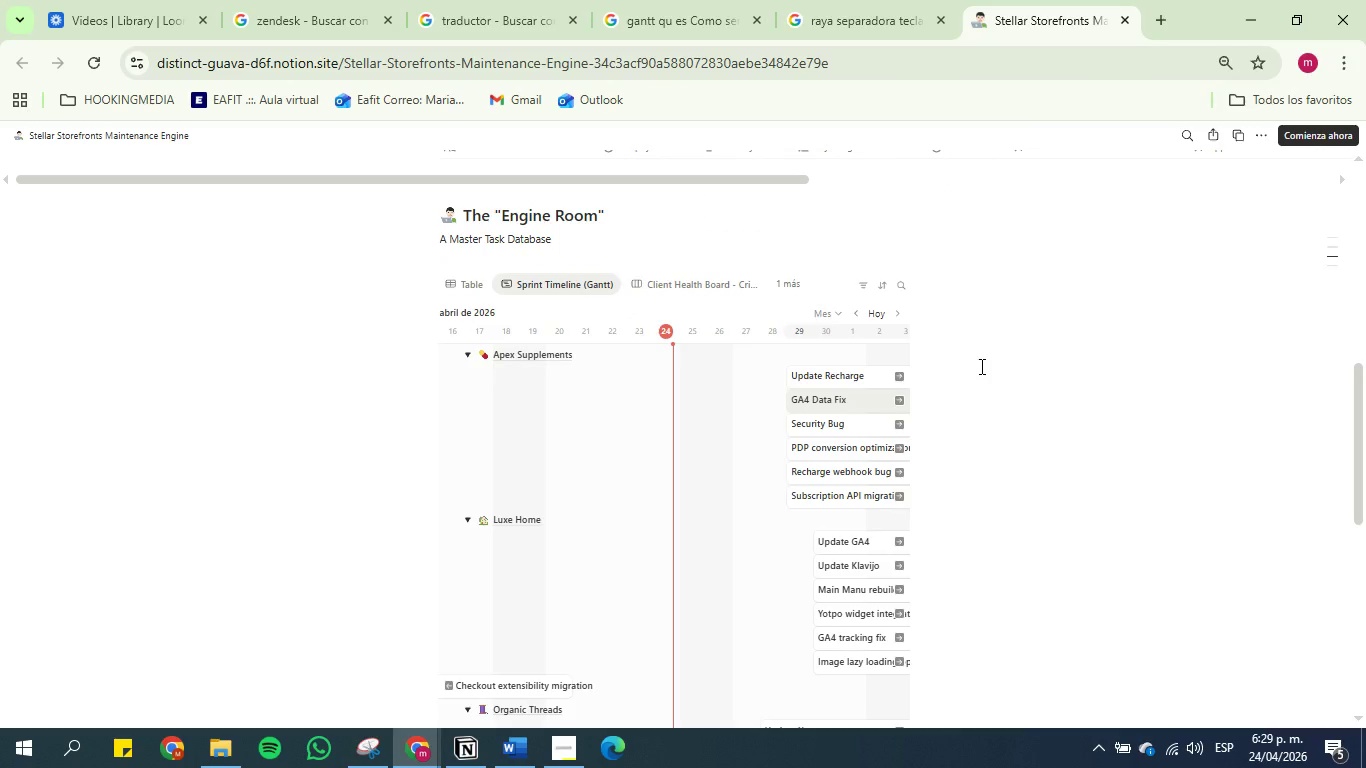 
scroll: coordinate [980, 366], scroll_direction: down, amount: 1.0
 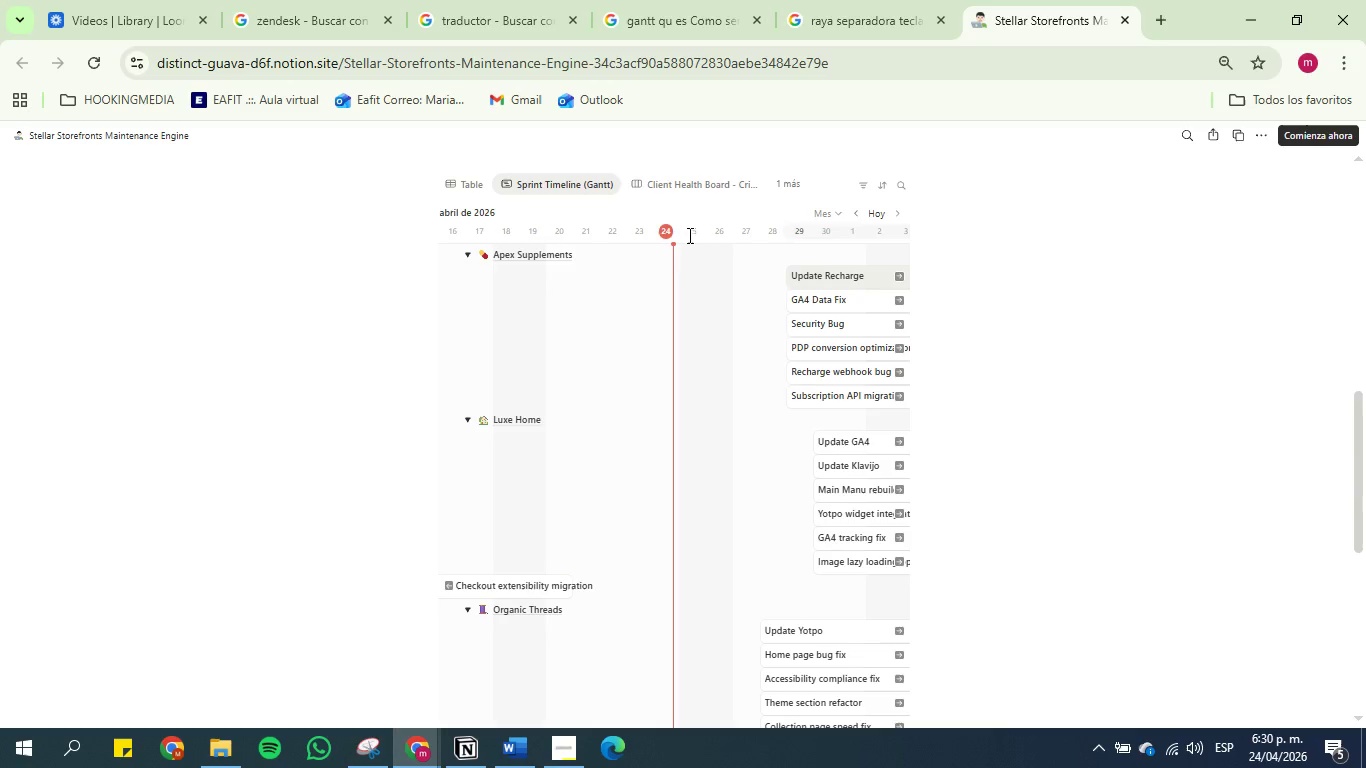 
wait(5.97)
 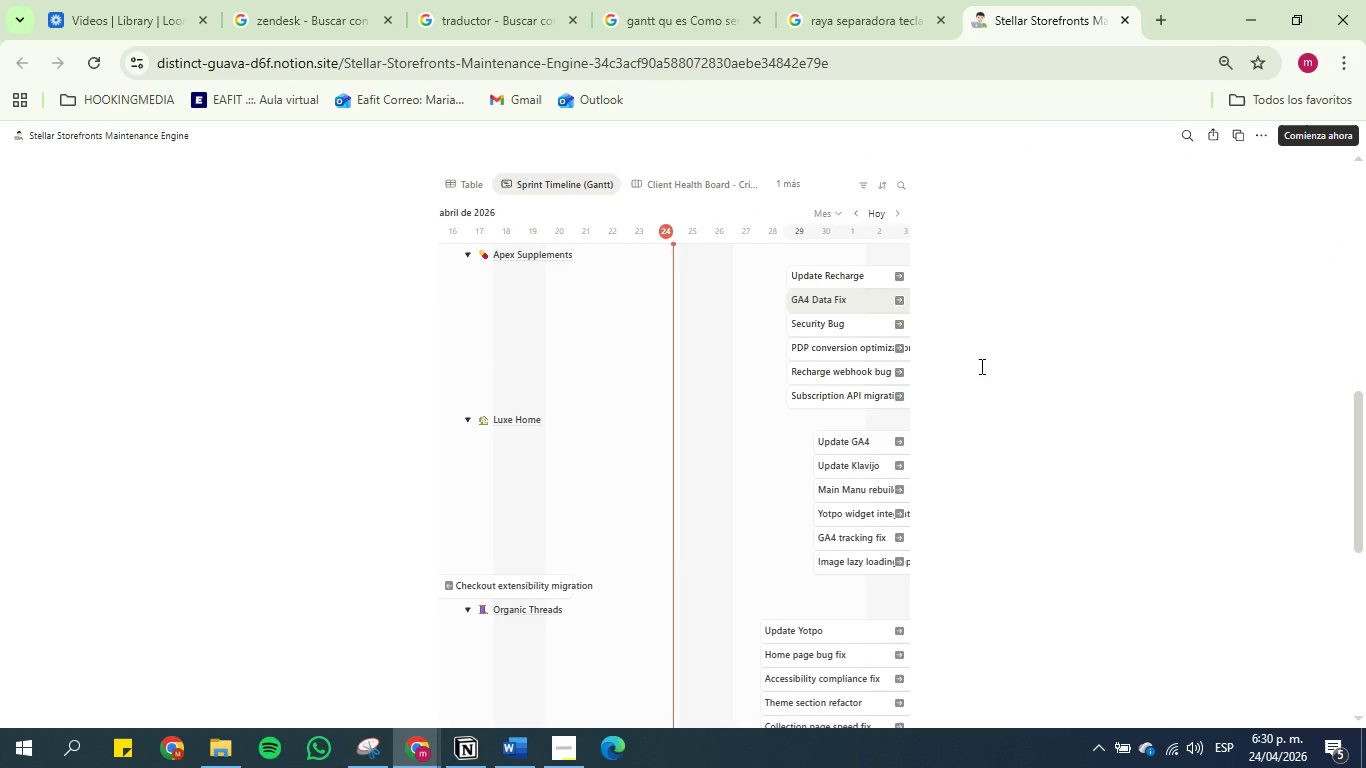 
left_click([764, 226])
 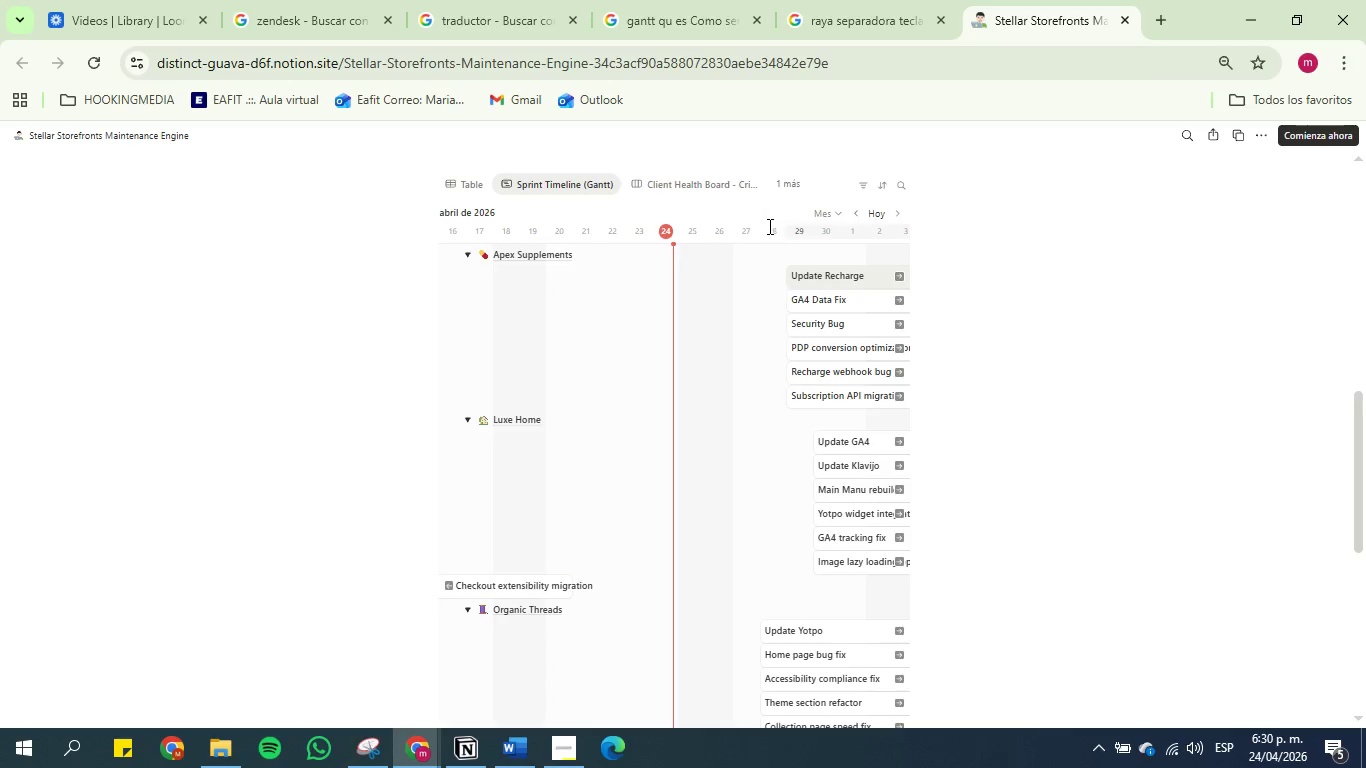 
left_click([770, 226])
 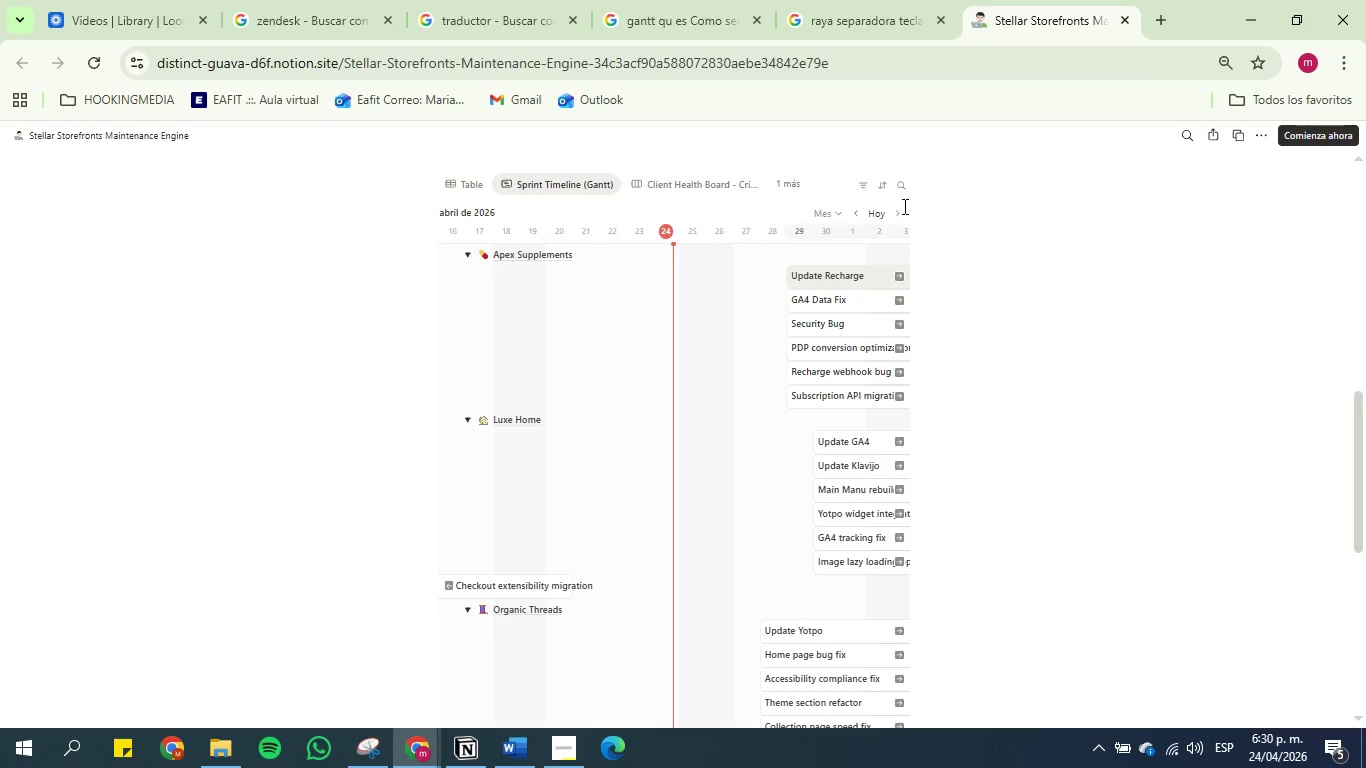 
left_click([885, 207])
 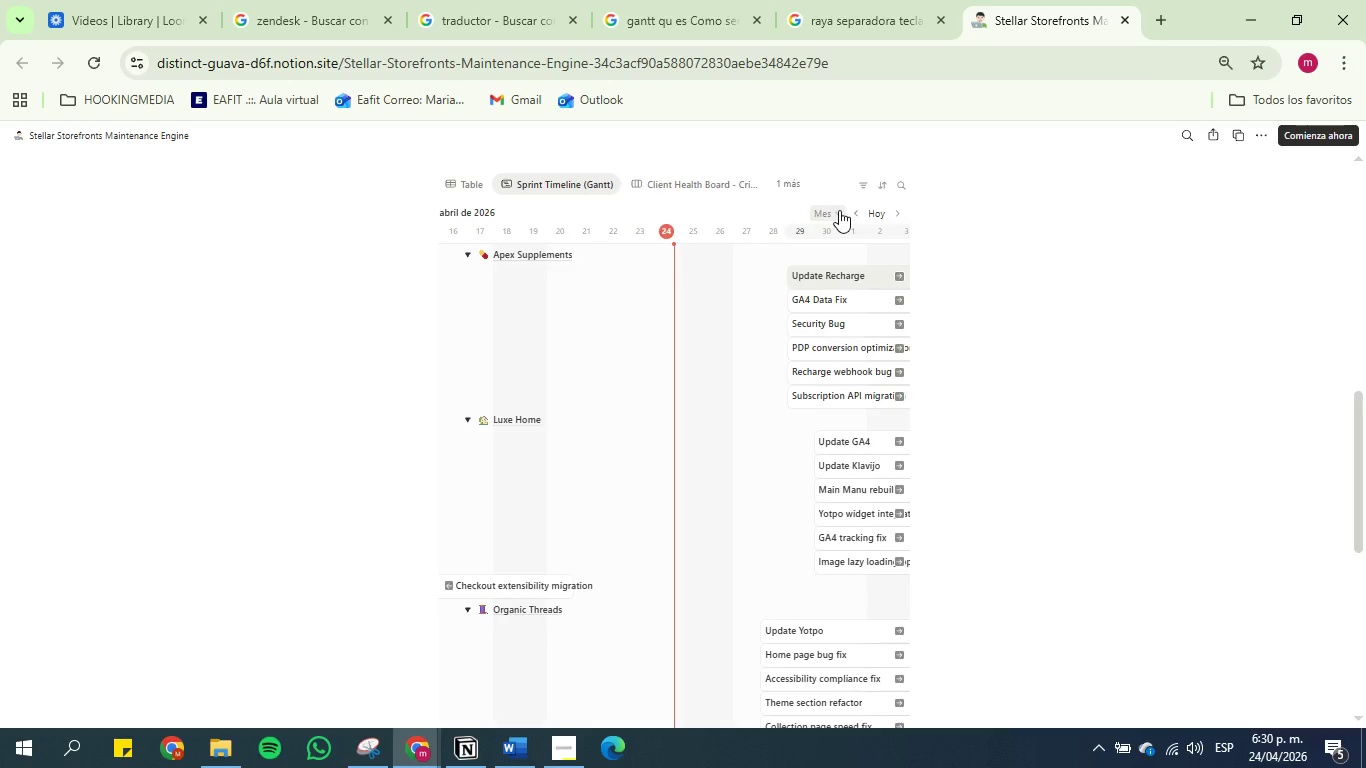 
left_click([839, 210])
 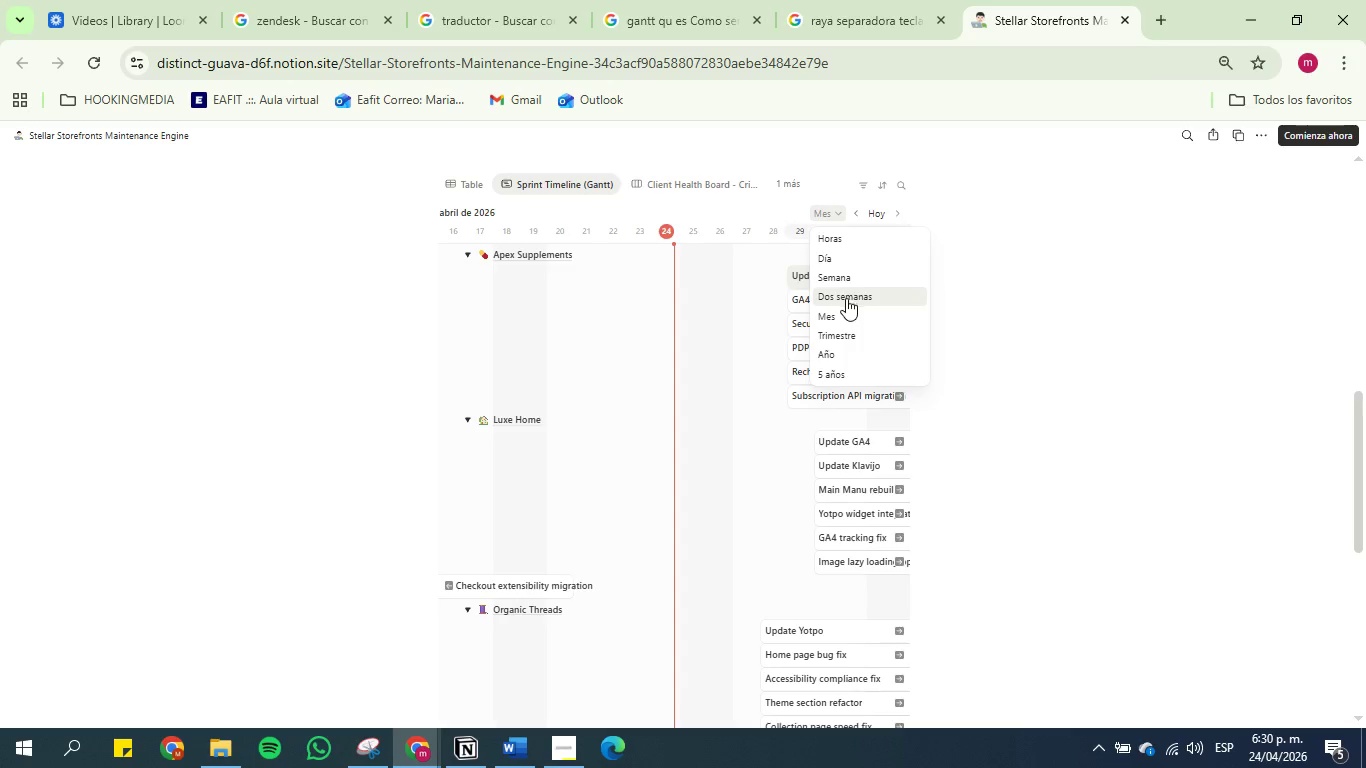 
left_click([848, 298])
 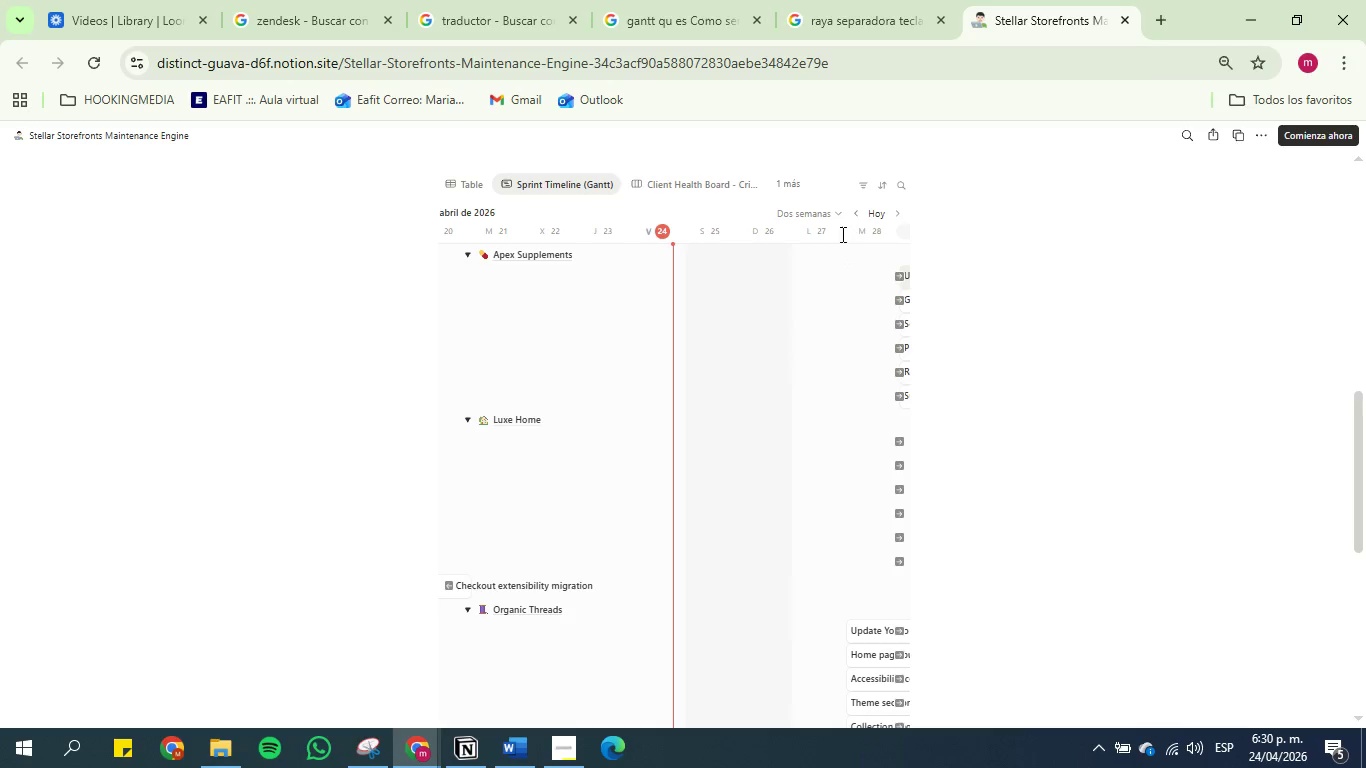 
left_click([826, 218])
 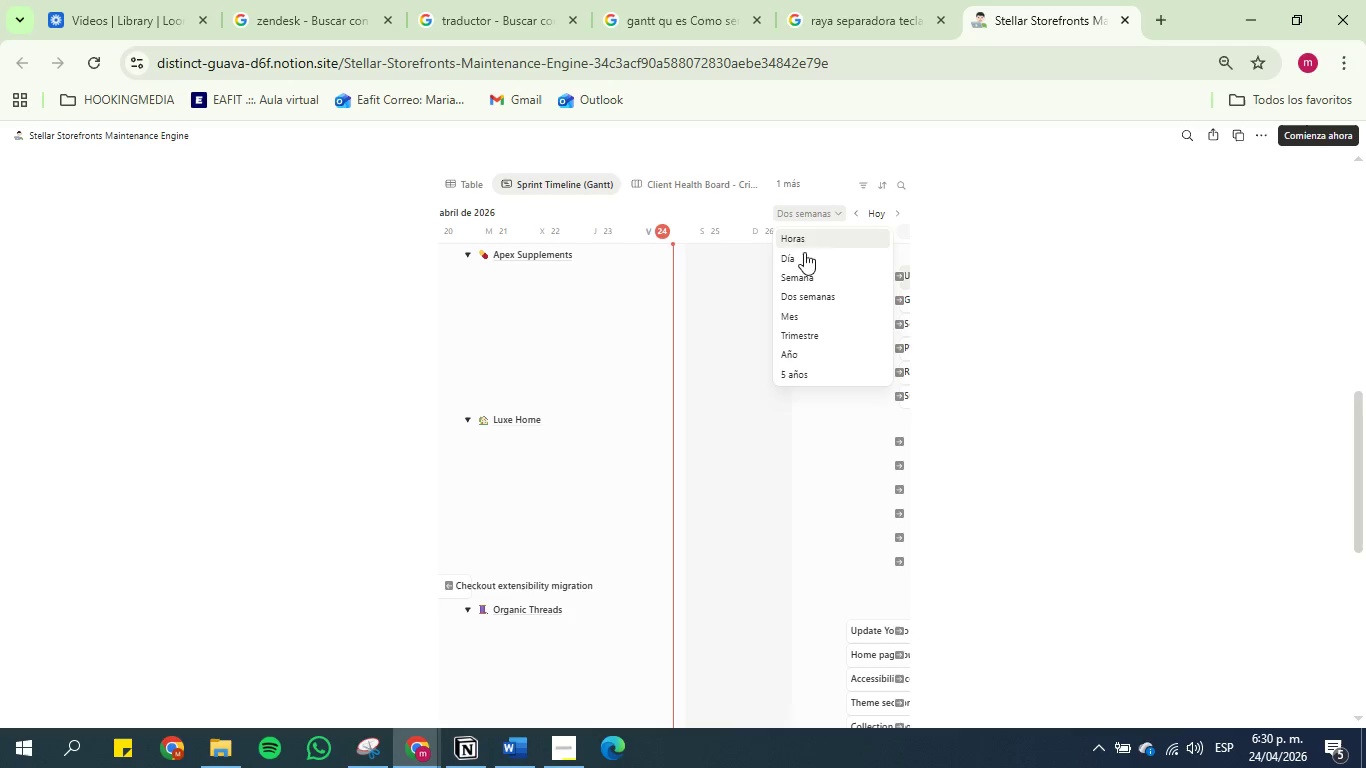 
left_click([803, 315])
 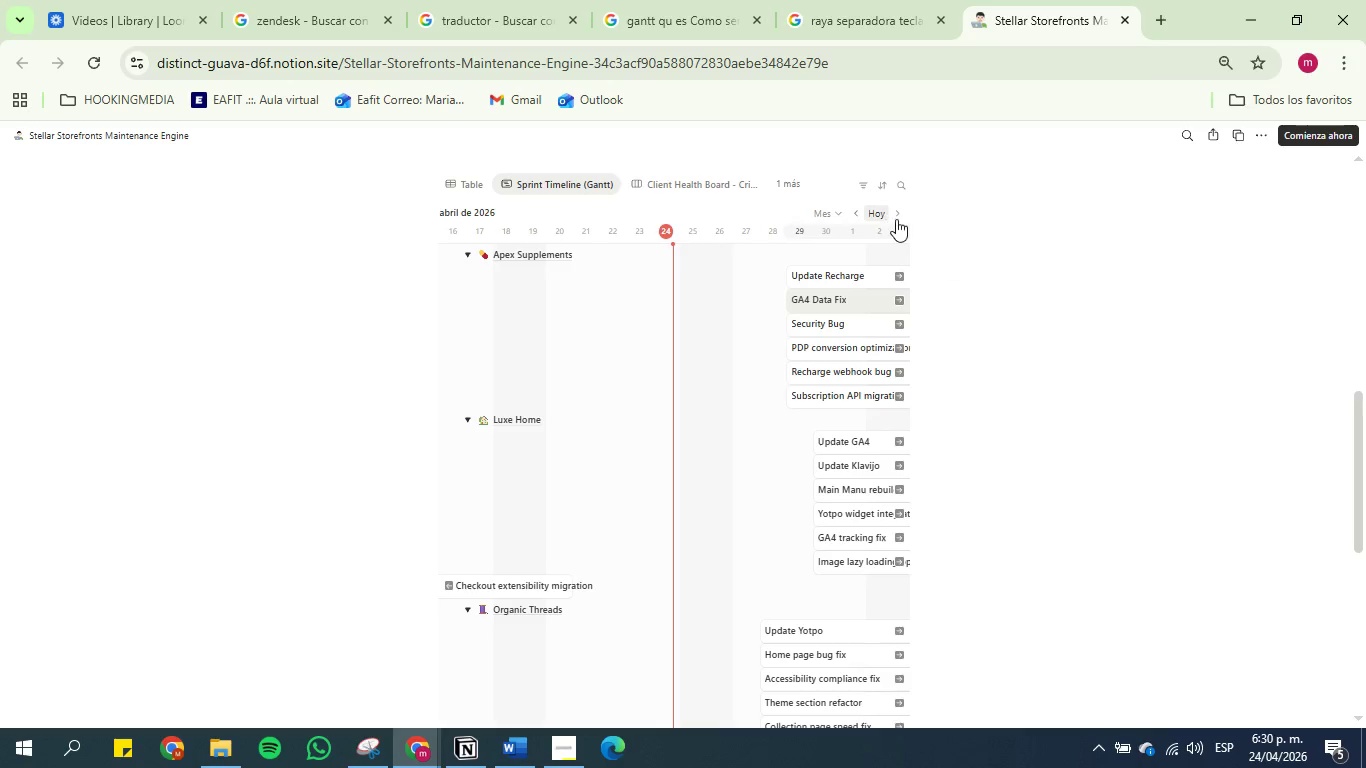 
left_click([897, 219])
 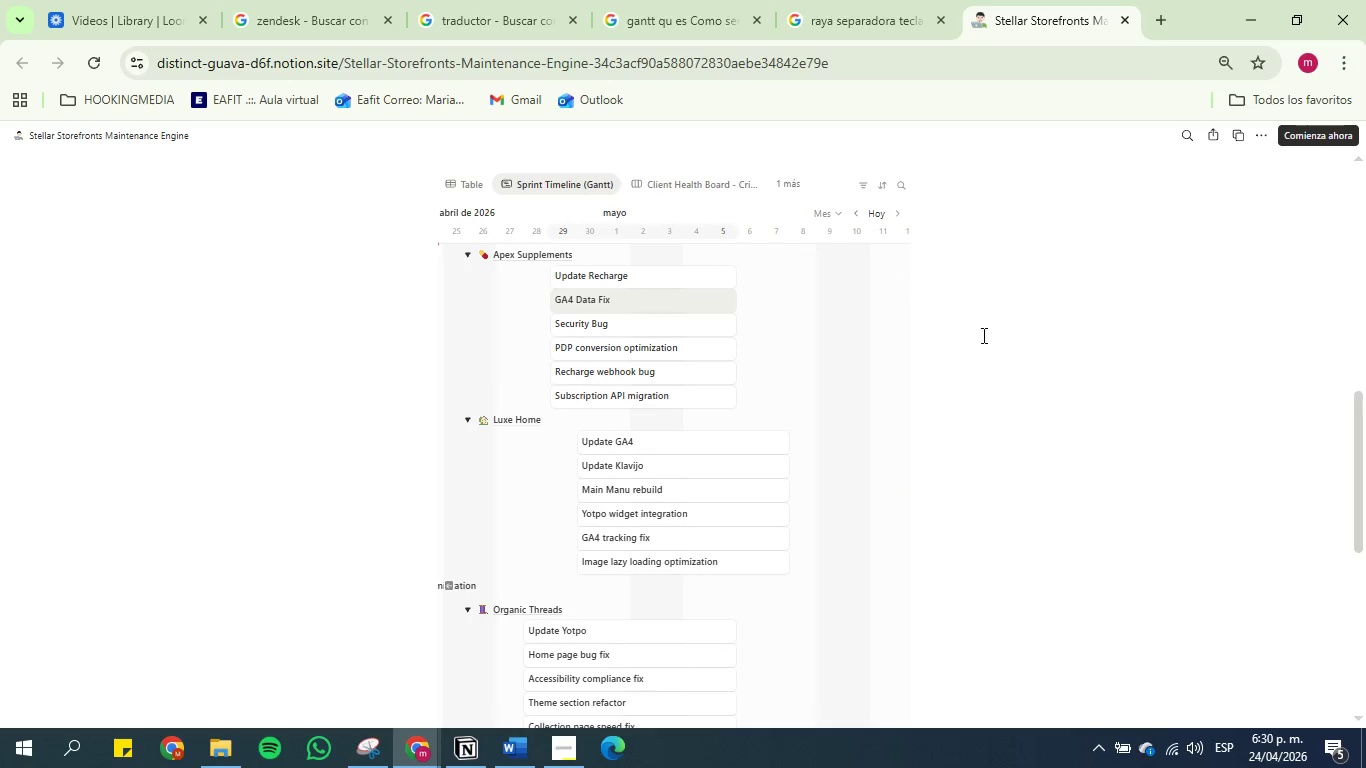 
left_click([998, 337])
 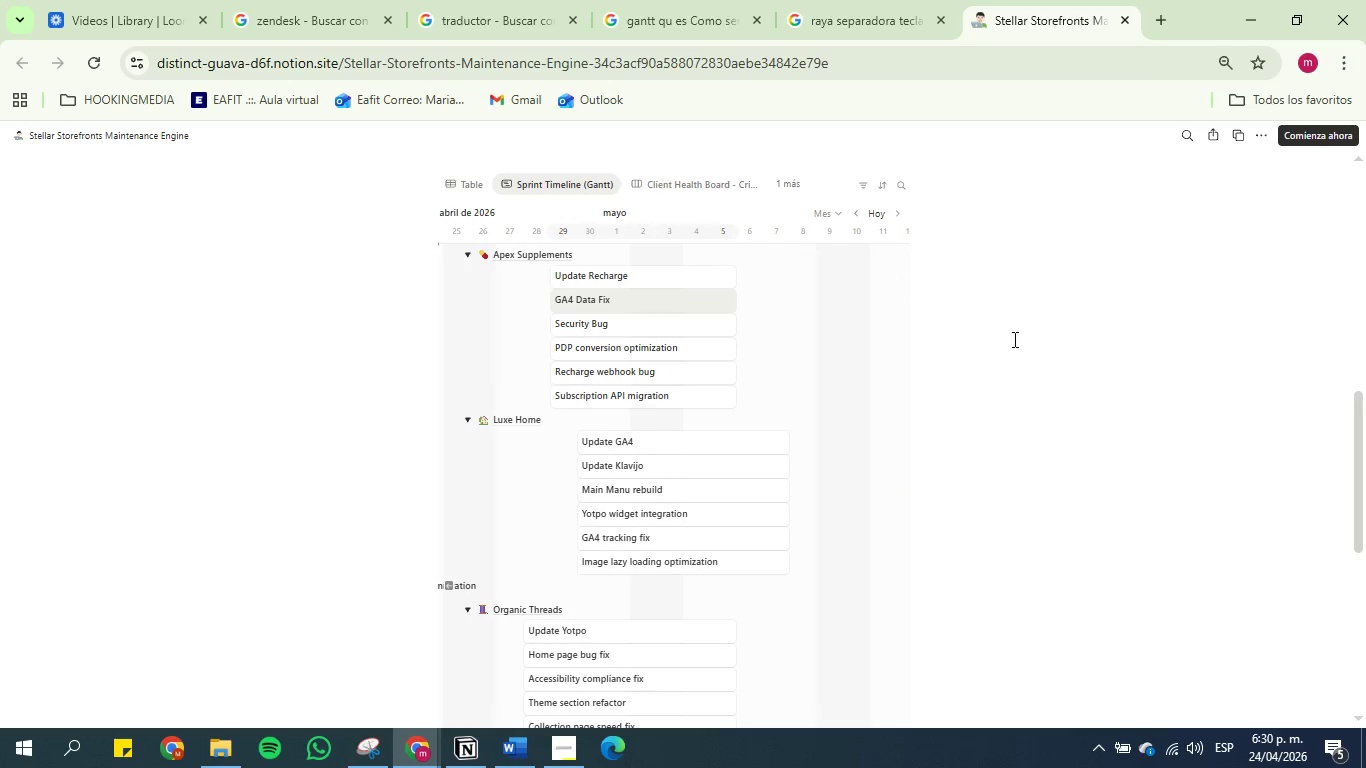 
scroll: coordinate [1023, 342], scroll_direction: down, amount: 1.0
 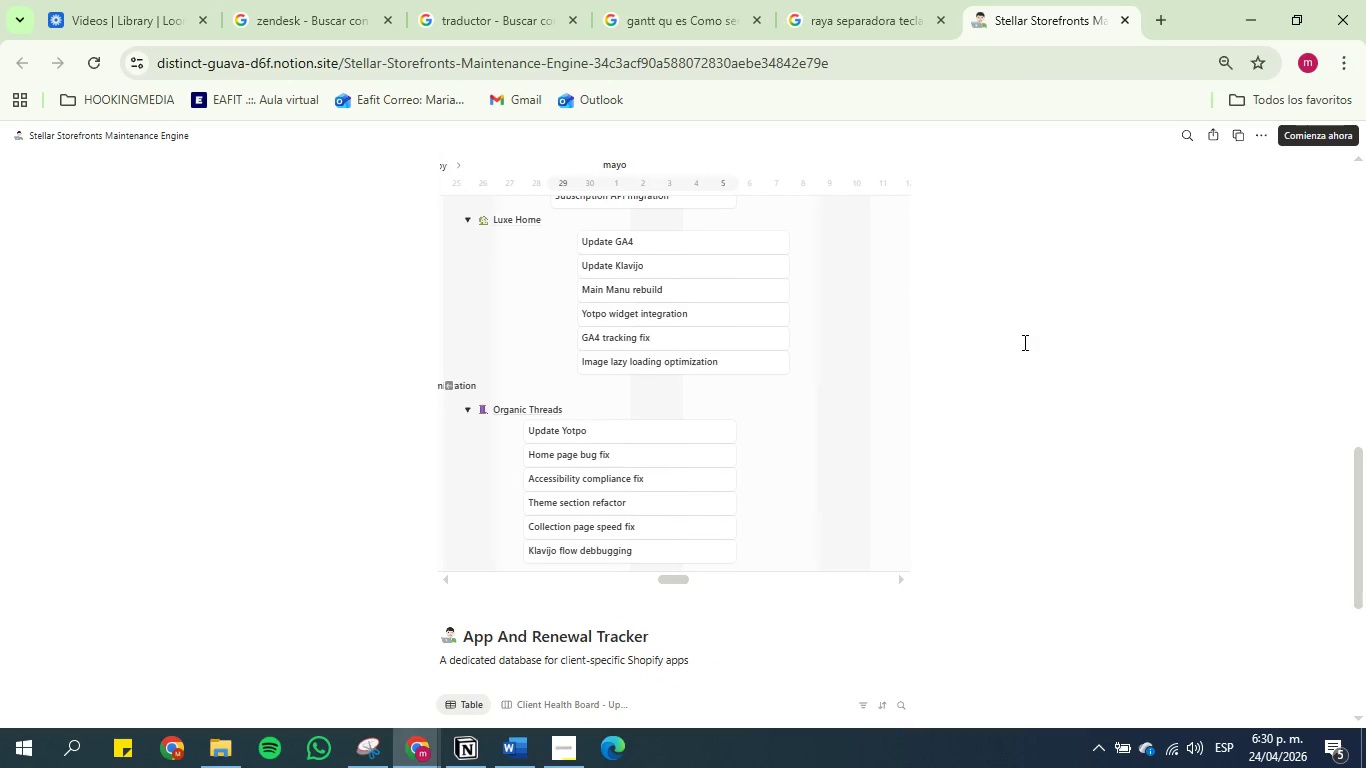 
scroll: coordinate [1023, 342], scroll_direction: up, amount: 1.0
 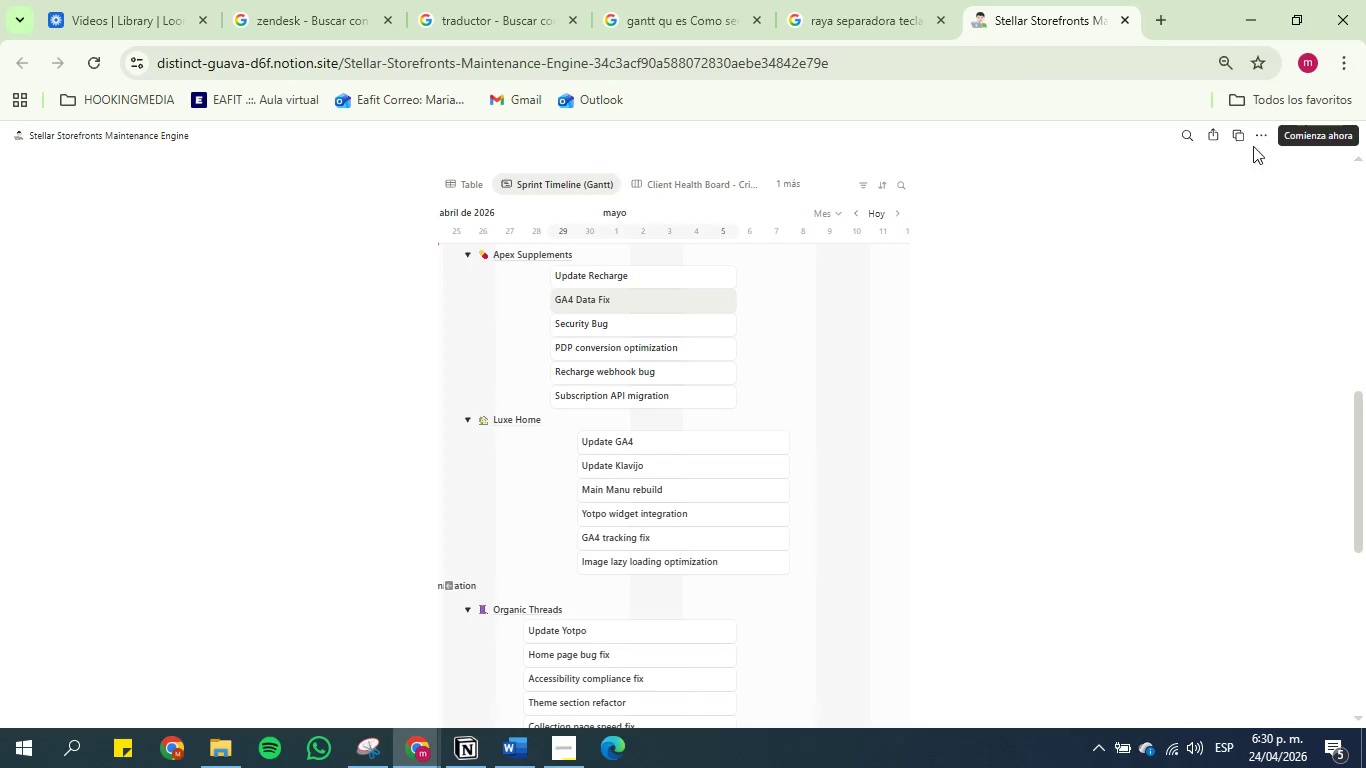 
left_click([1346, 63])
 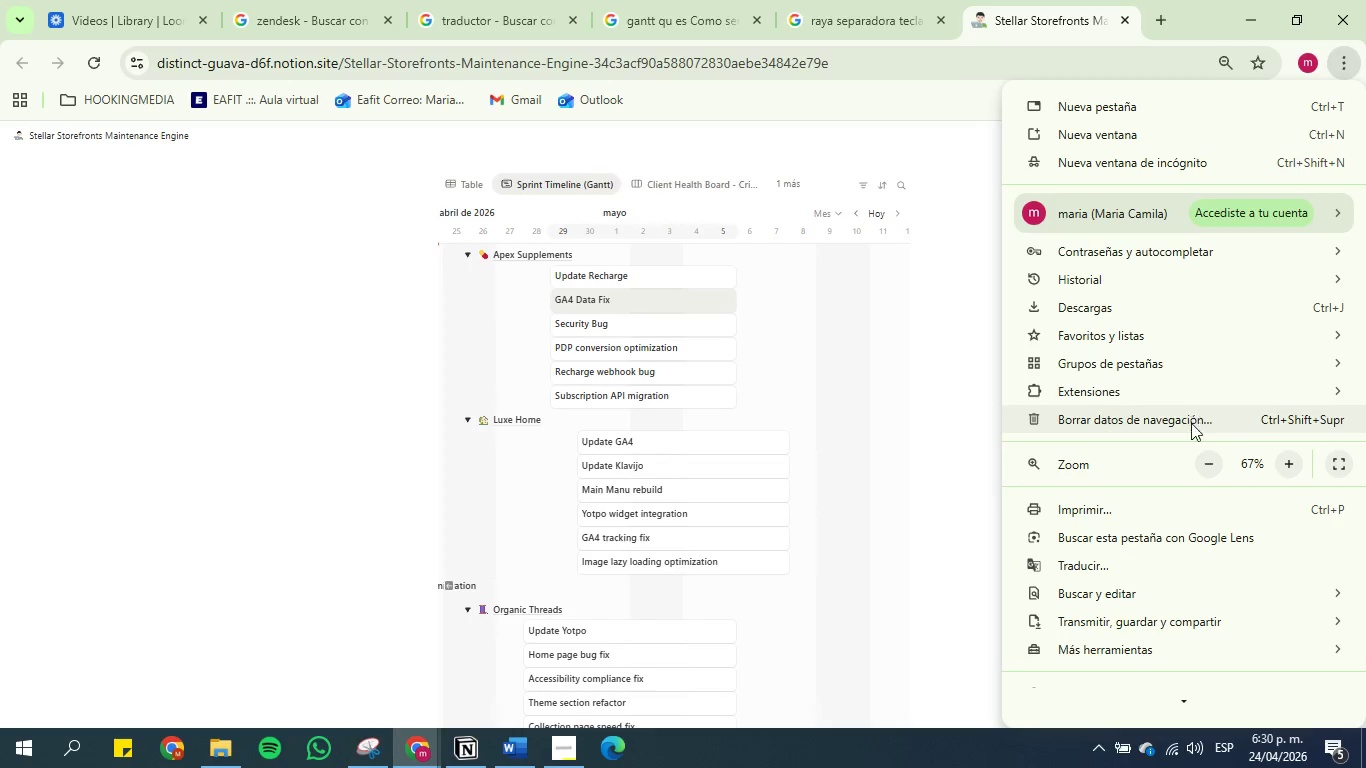 
left_click([1201, 461])
 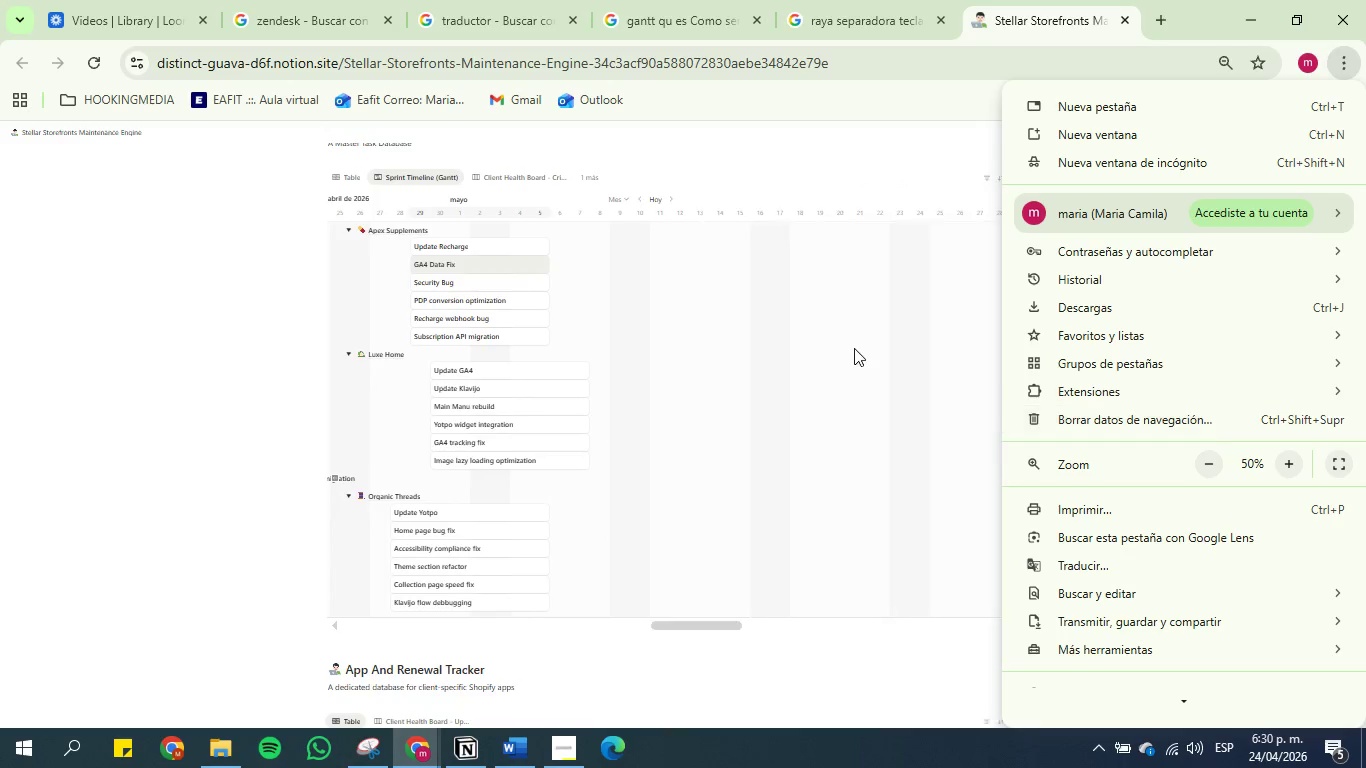 
scroll: coordinate [854, 348], scroll_direction: up, amount: 1.0
 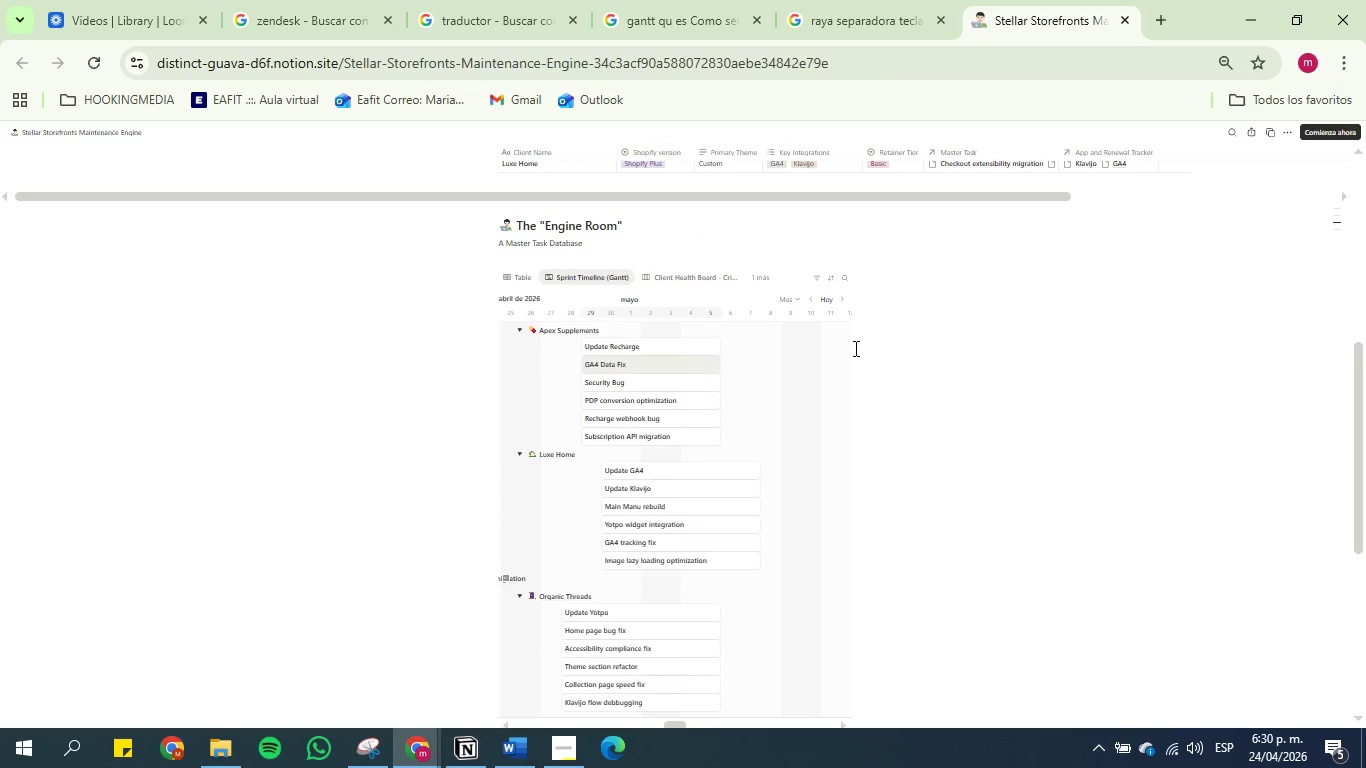 
scroll: coordinate [931, 312], scroll_direction: none, amount: 0.0
 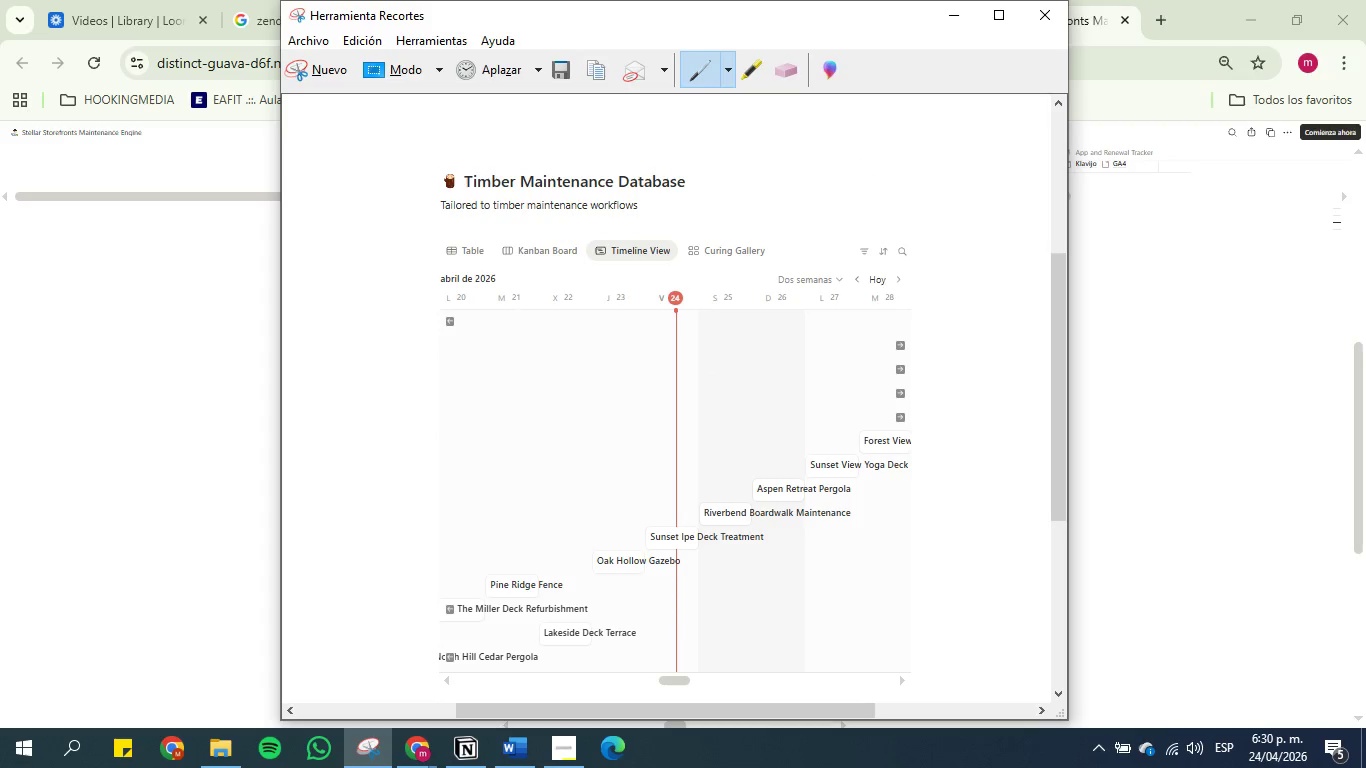 
left_click([323, 61])
 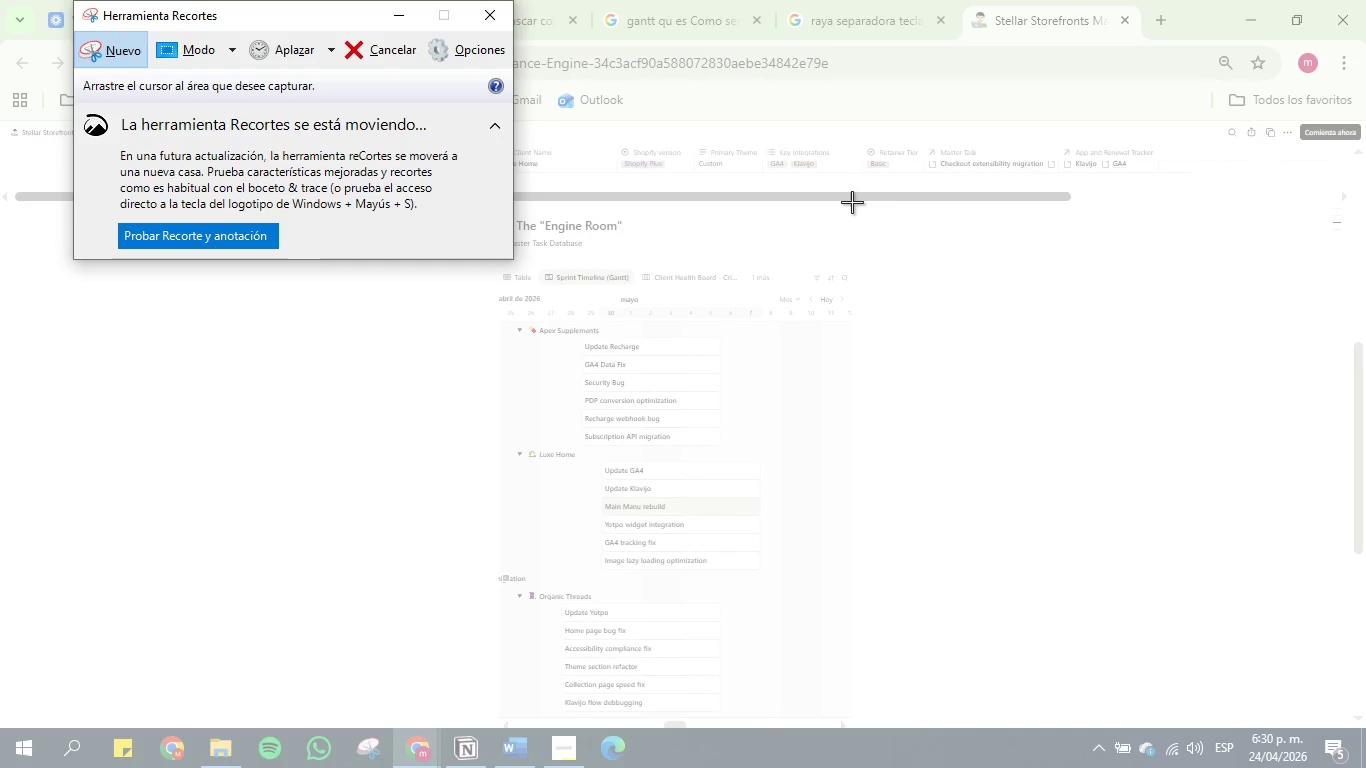 
left_click_drag(start_coordinate=[865, 204], to_coordinate=[454, 722])
 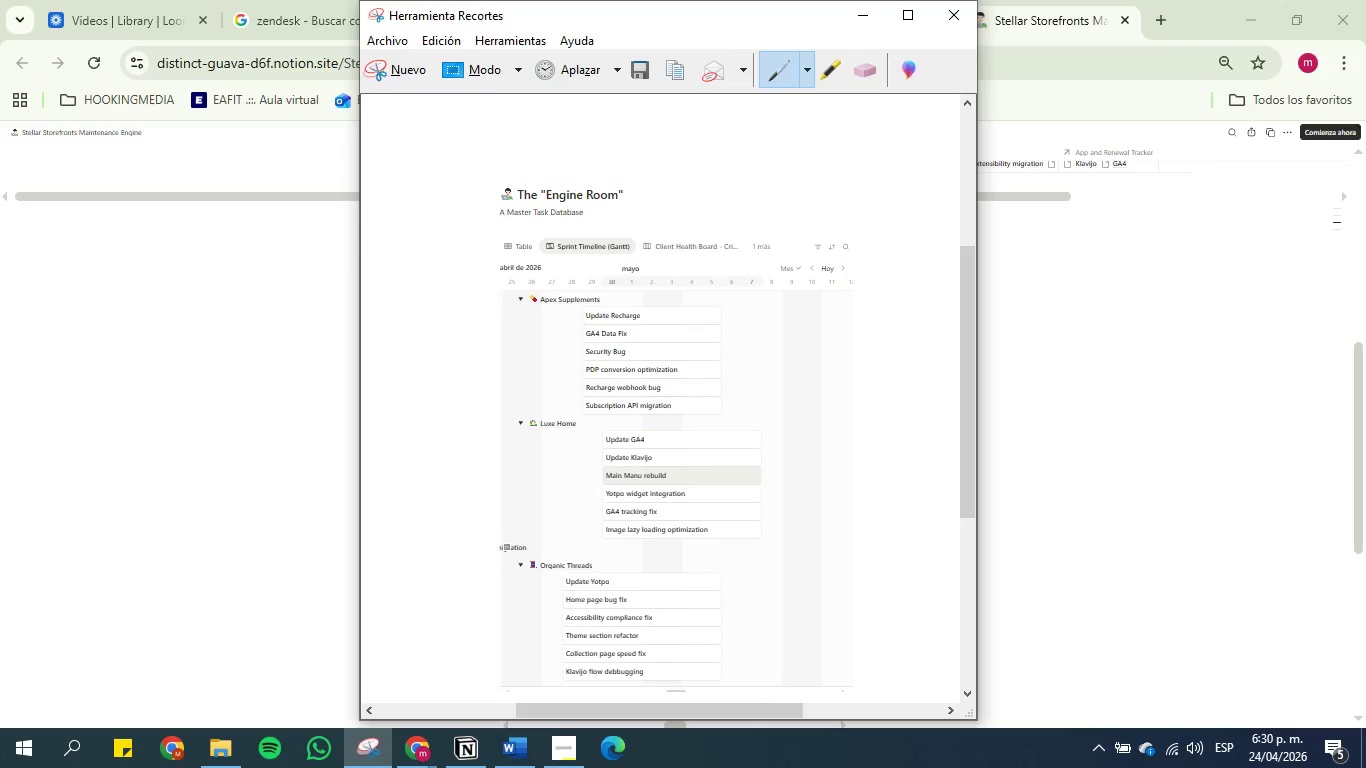 
scroll: coordinate [631, 484], scroll_direction: up, amount: 1.0
 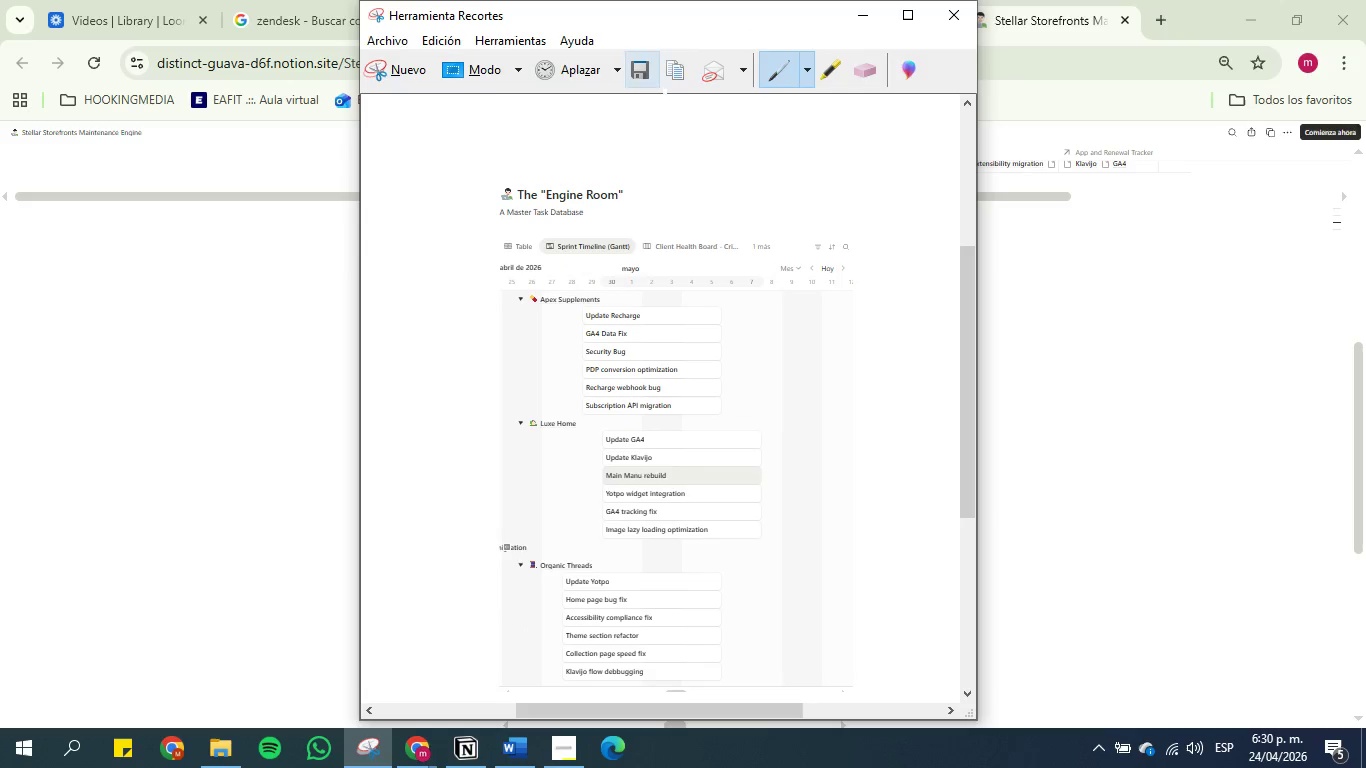 
left_click([638, 71])
 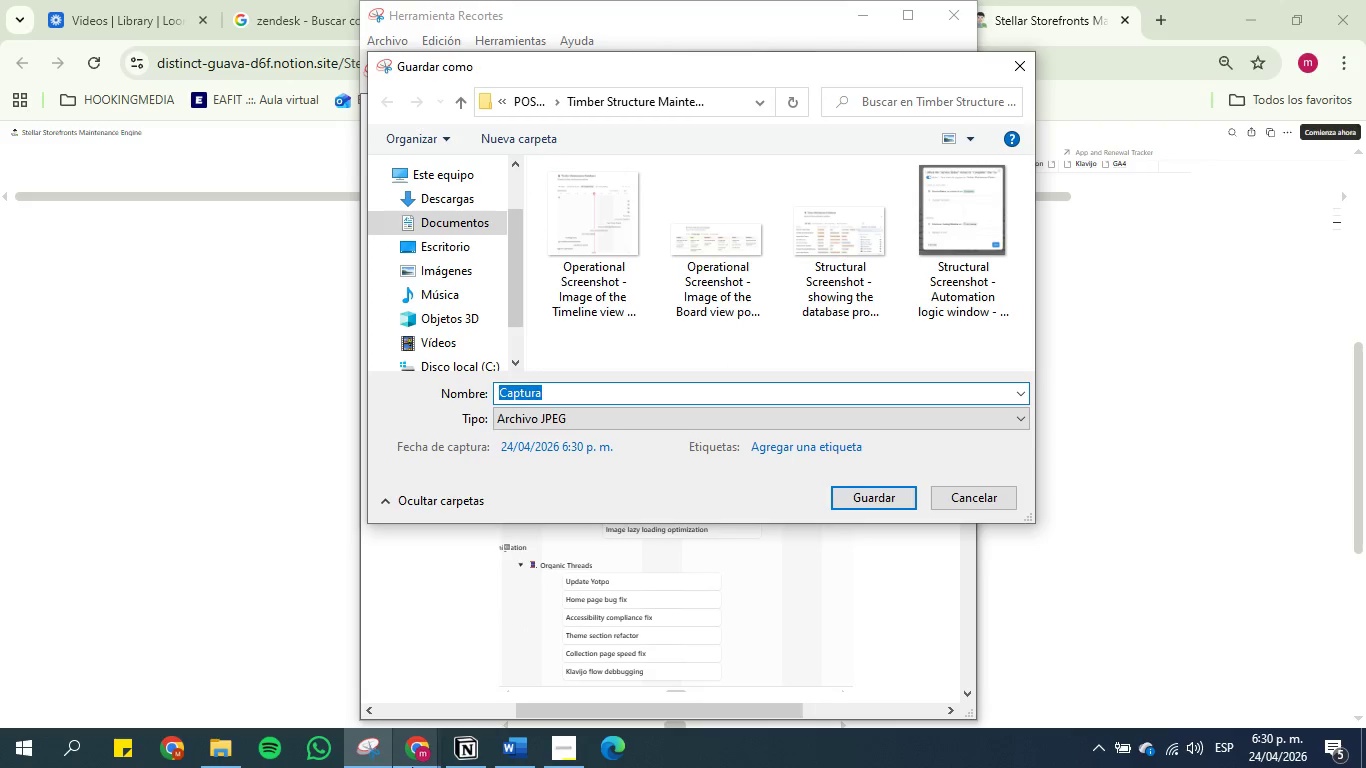 
left_click([498, 743])
 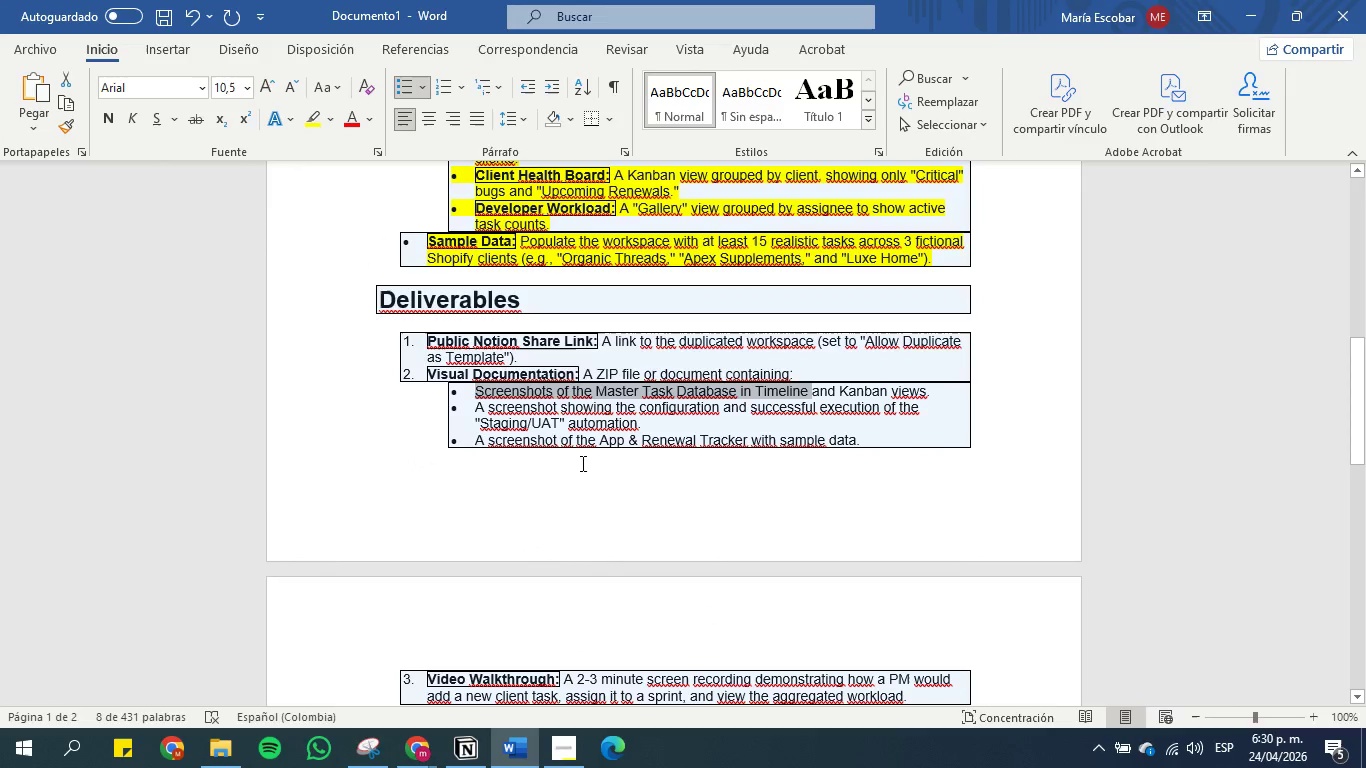 
key(Control+C)
 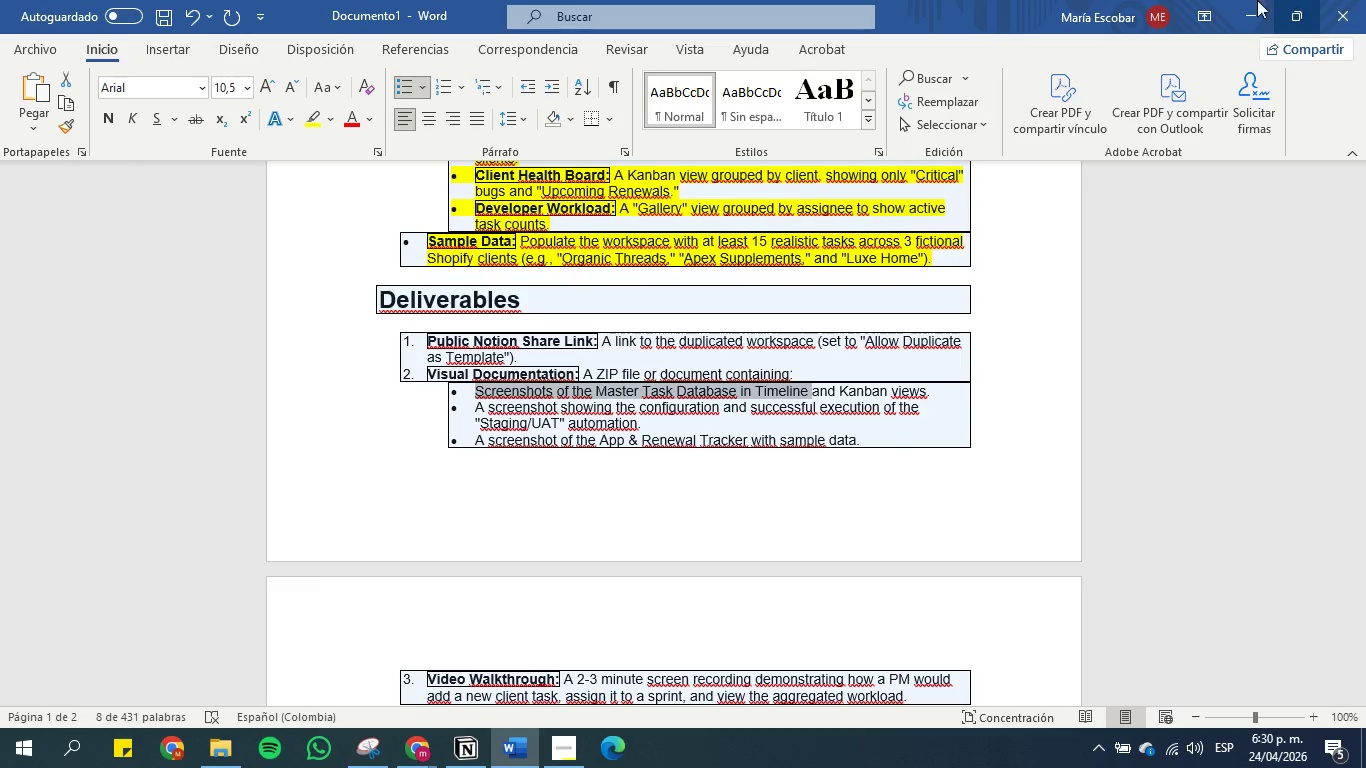 
left_click([1247, 13])
 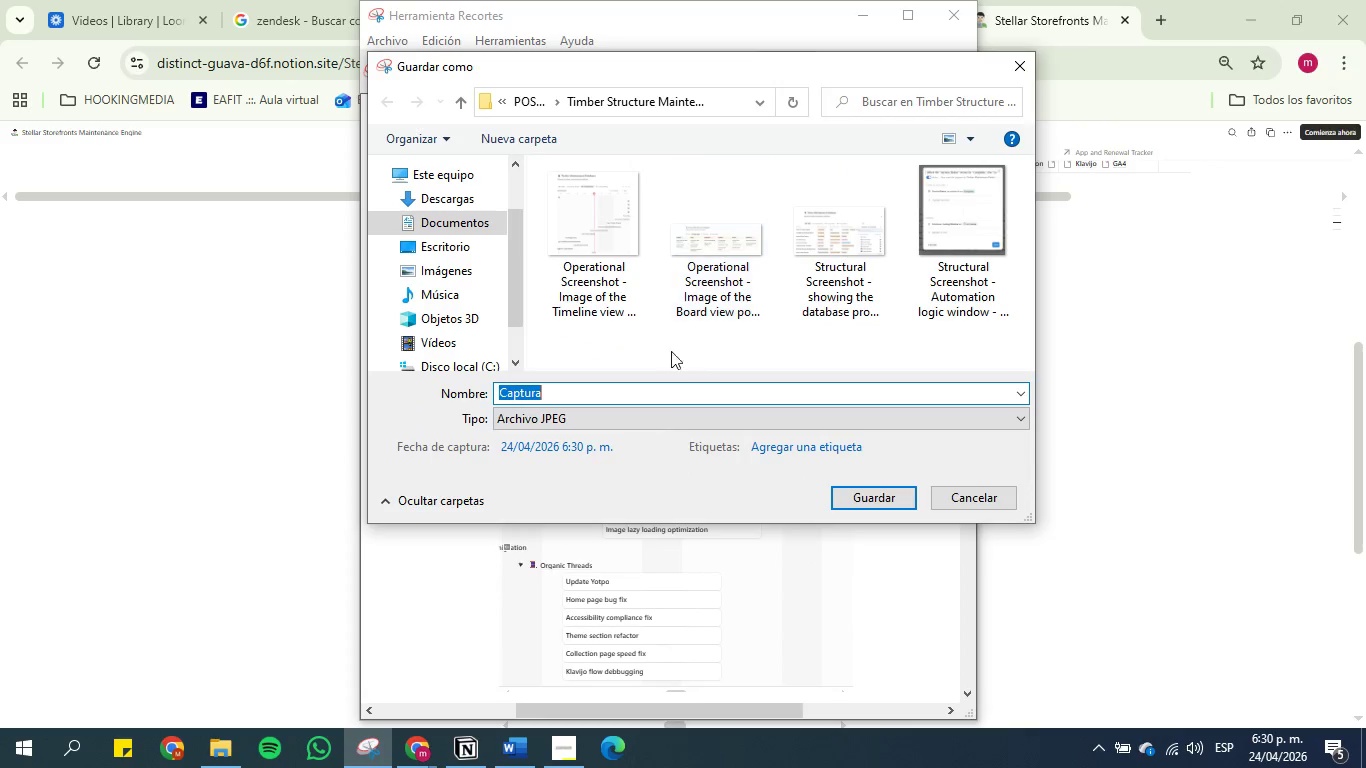 
key(Control+V)
 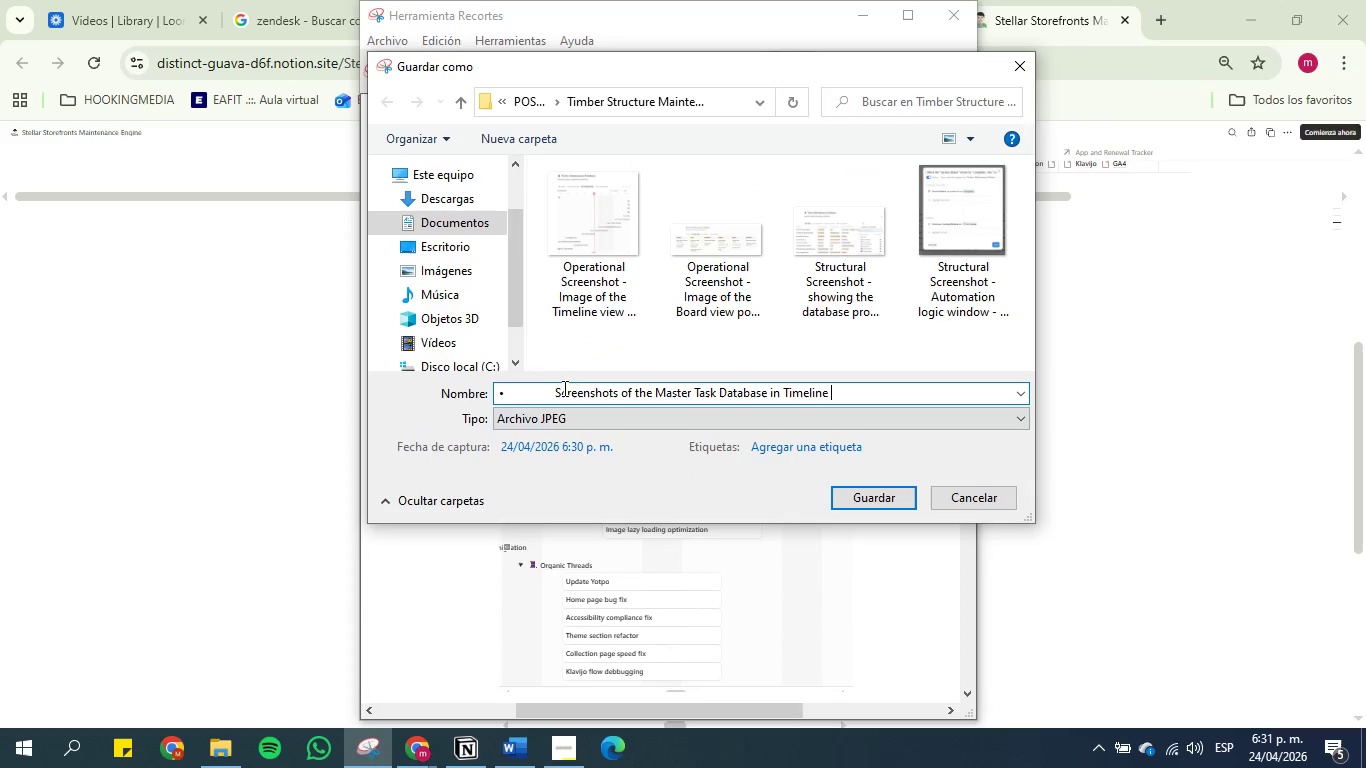 
left_click_drag(start_coordinate=[554, 388], to_coordinate=[400, 382])
 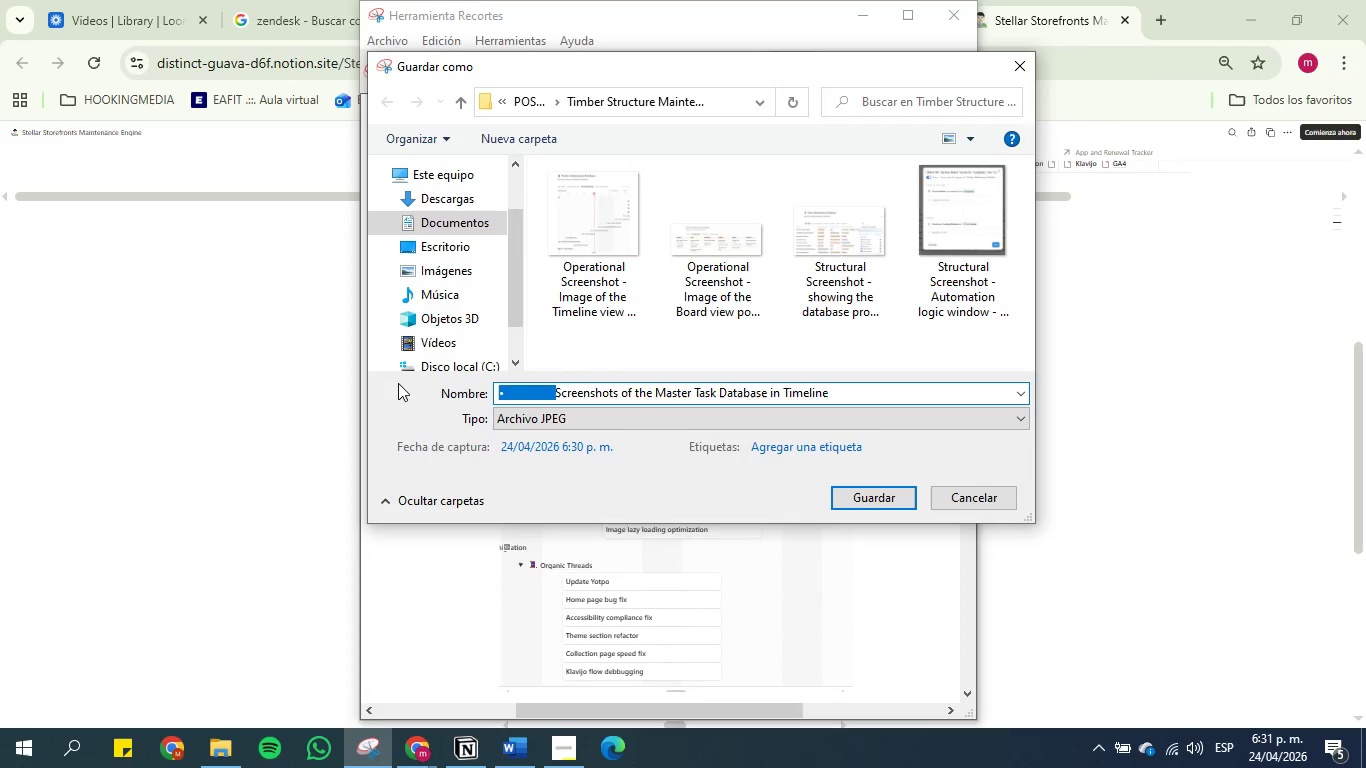 
key(Backspace)
 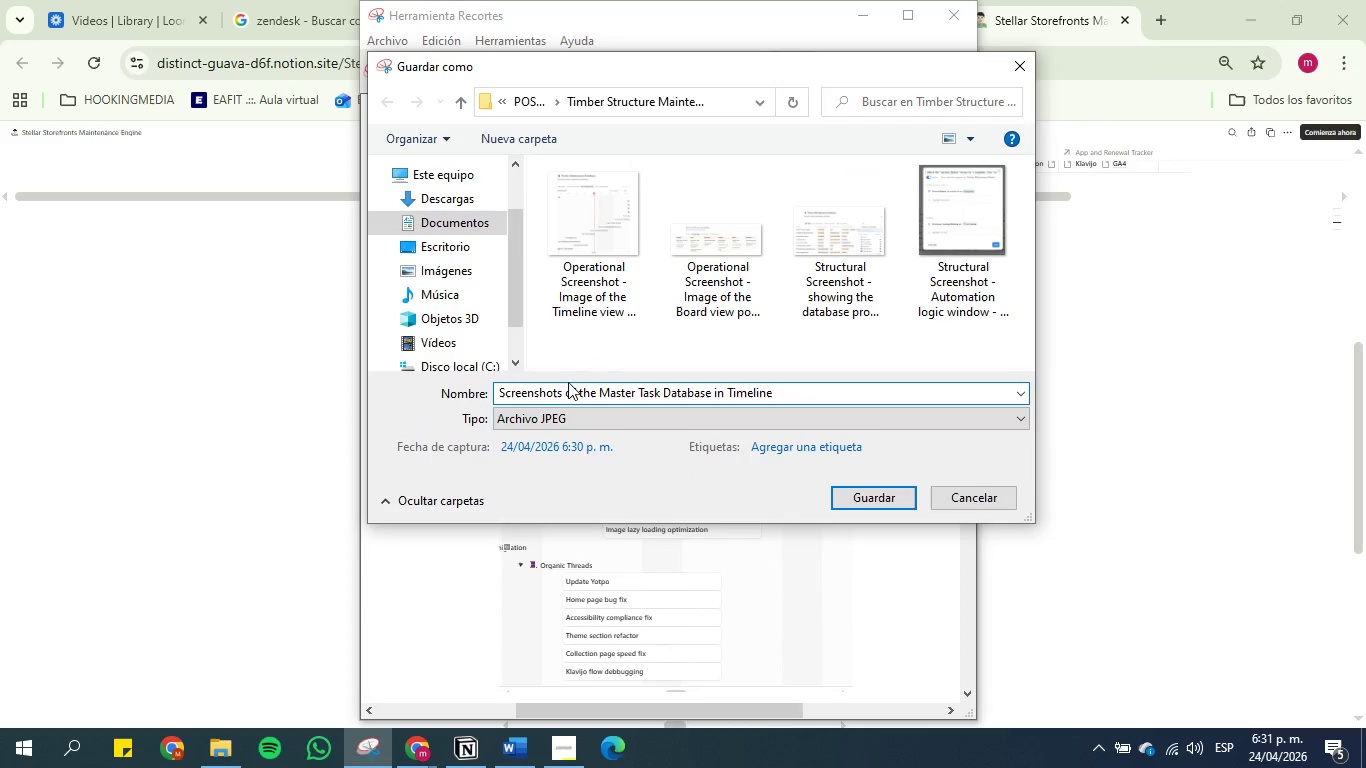 
left_click([561, 393])
 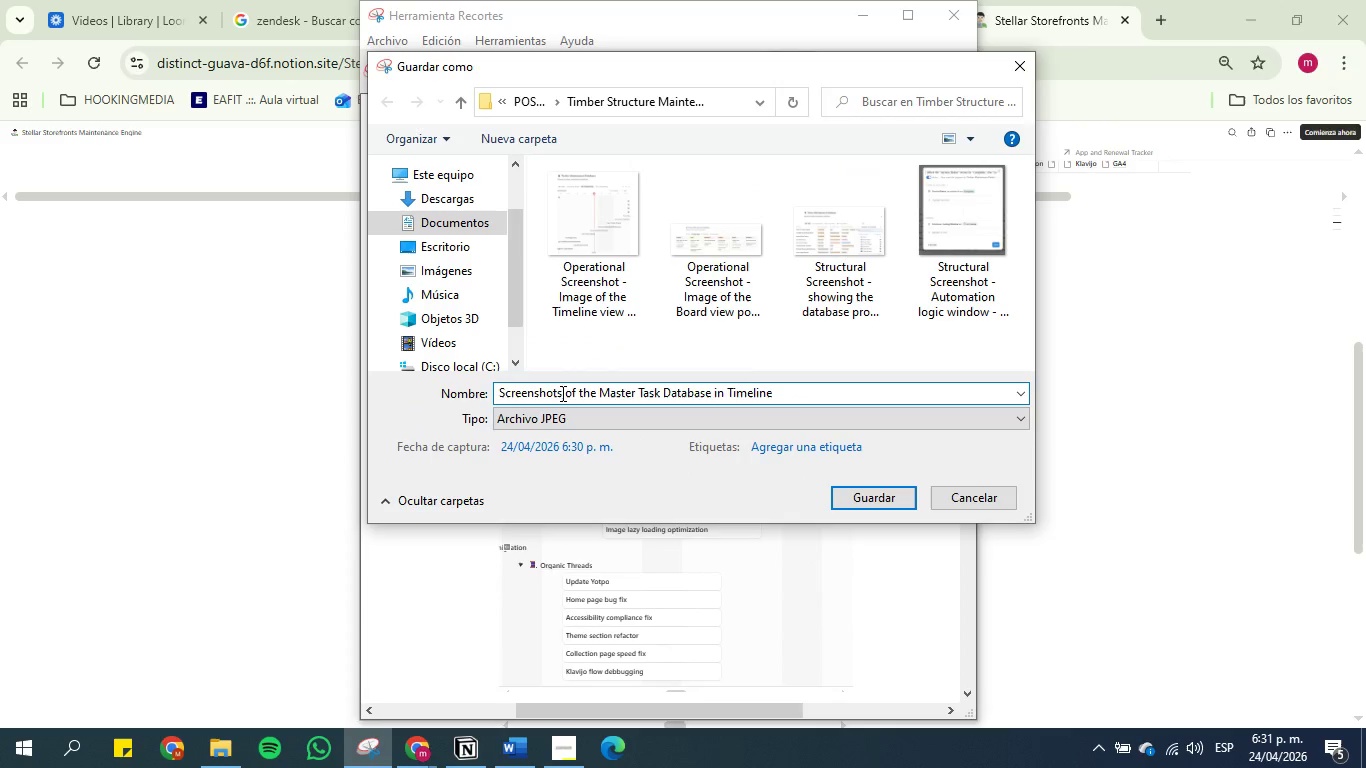 
key(Backspace)
 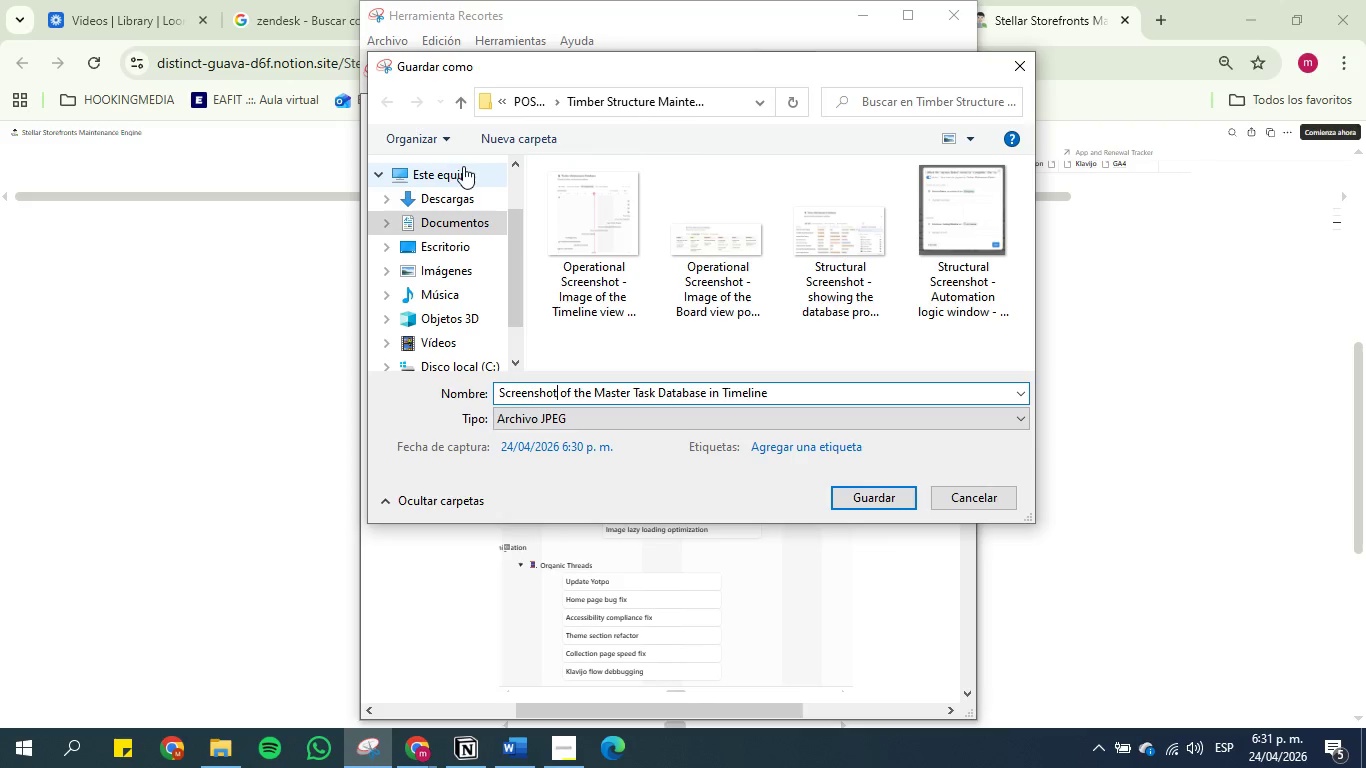 
left_click([524, 105])
 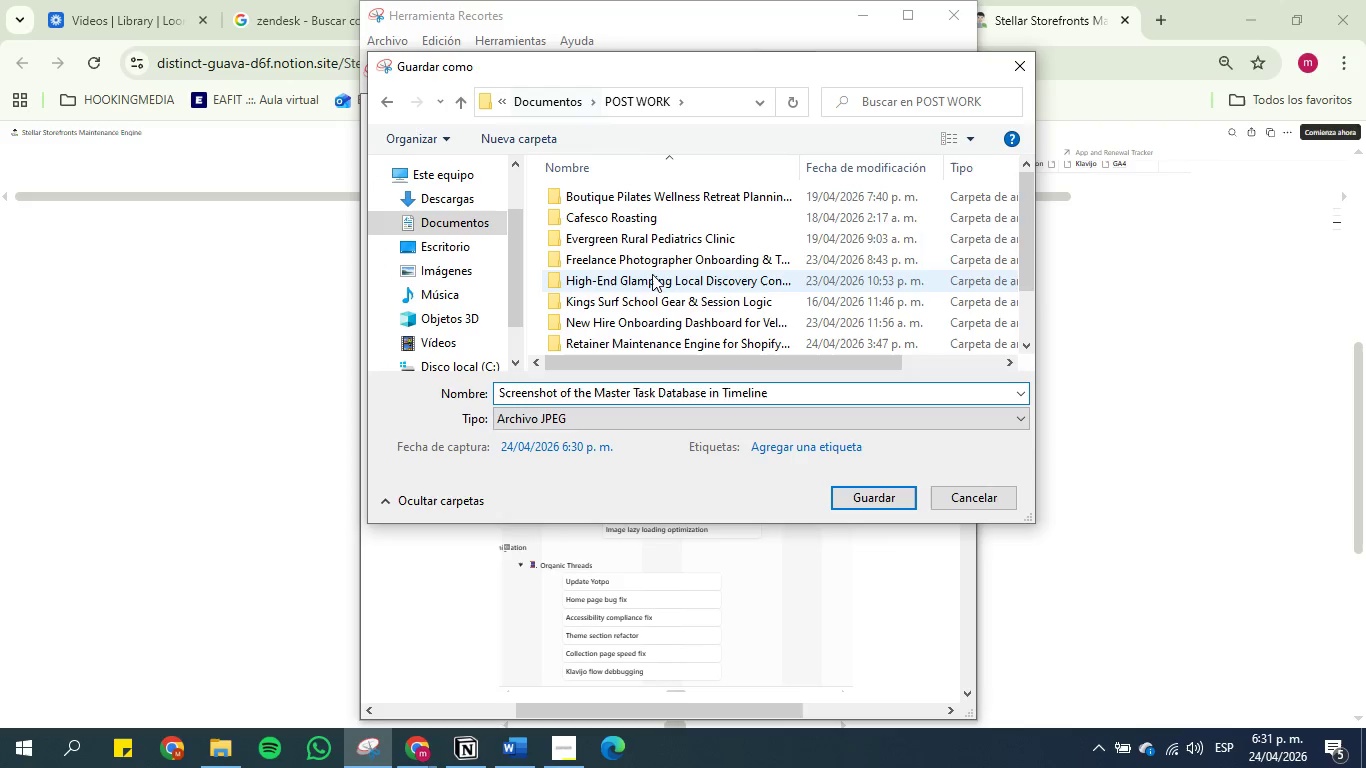 
scroll: coordinate [657, 272], scroll_direction: down, amount: 1.0
 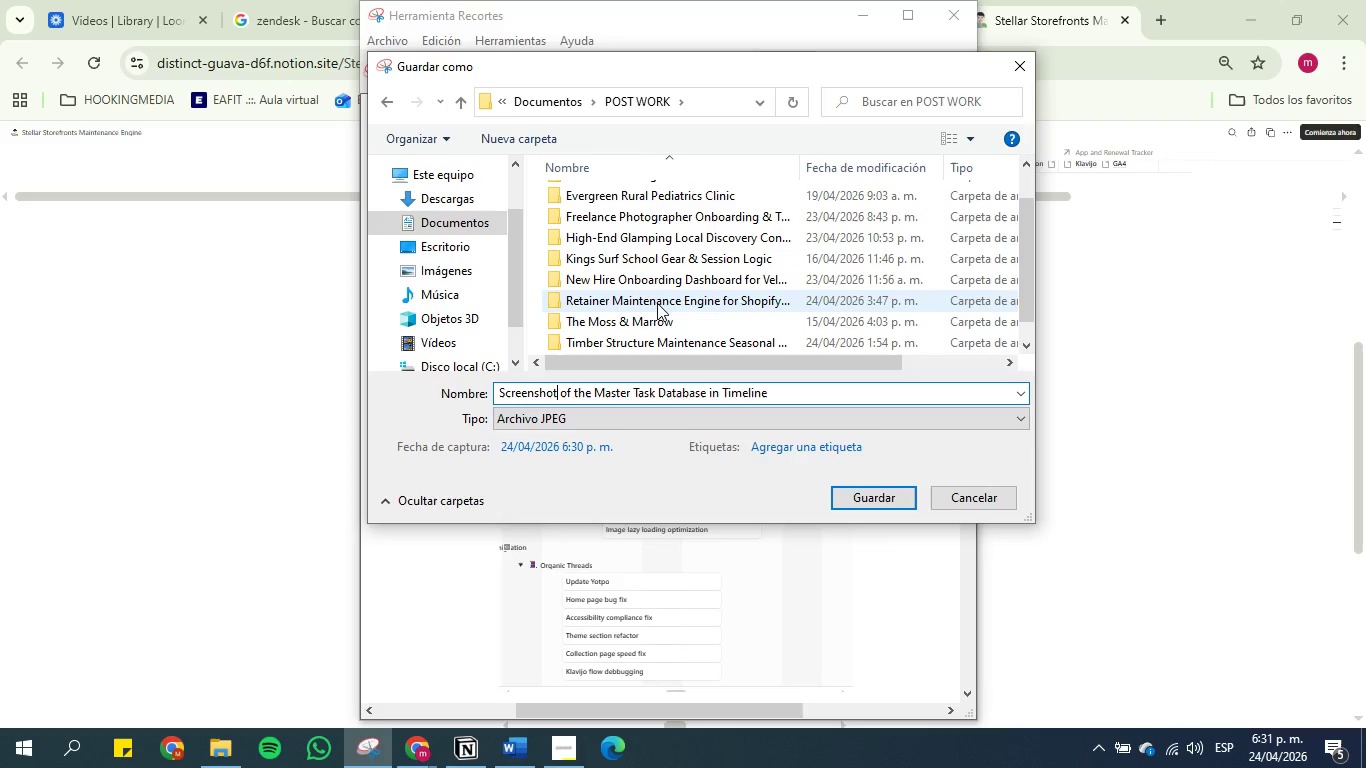 
double_click([657, 303])
 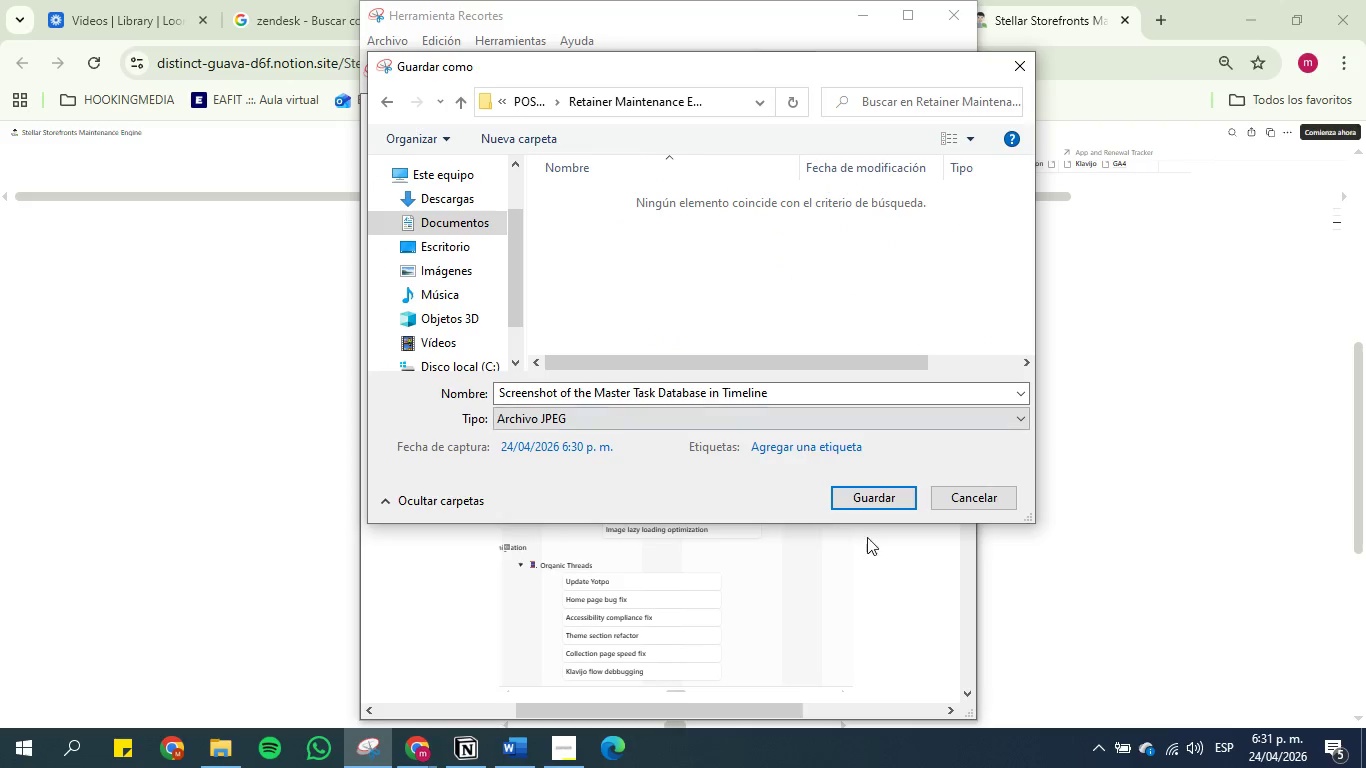 
left_click([861, 501])
 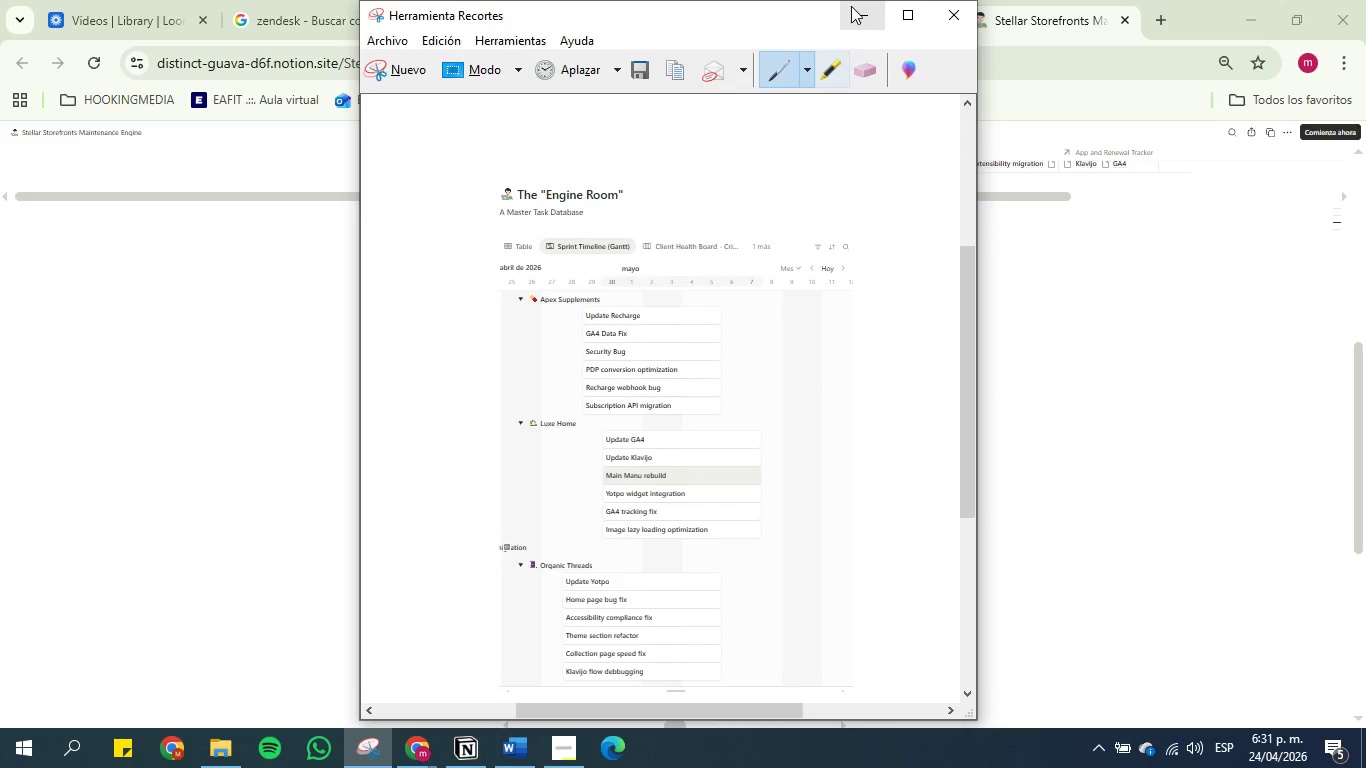 
left_click([860, 18])
 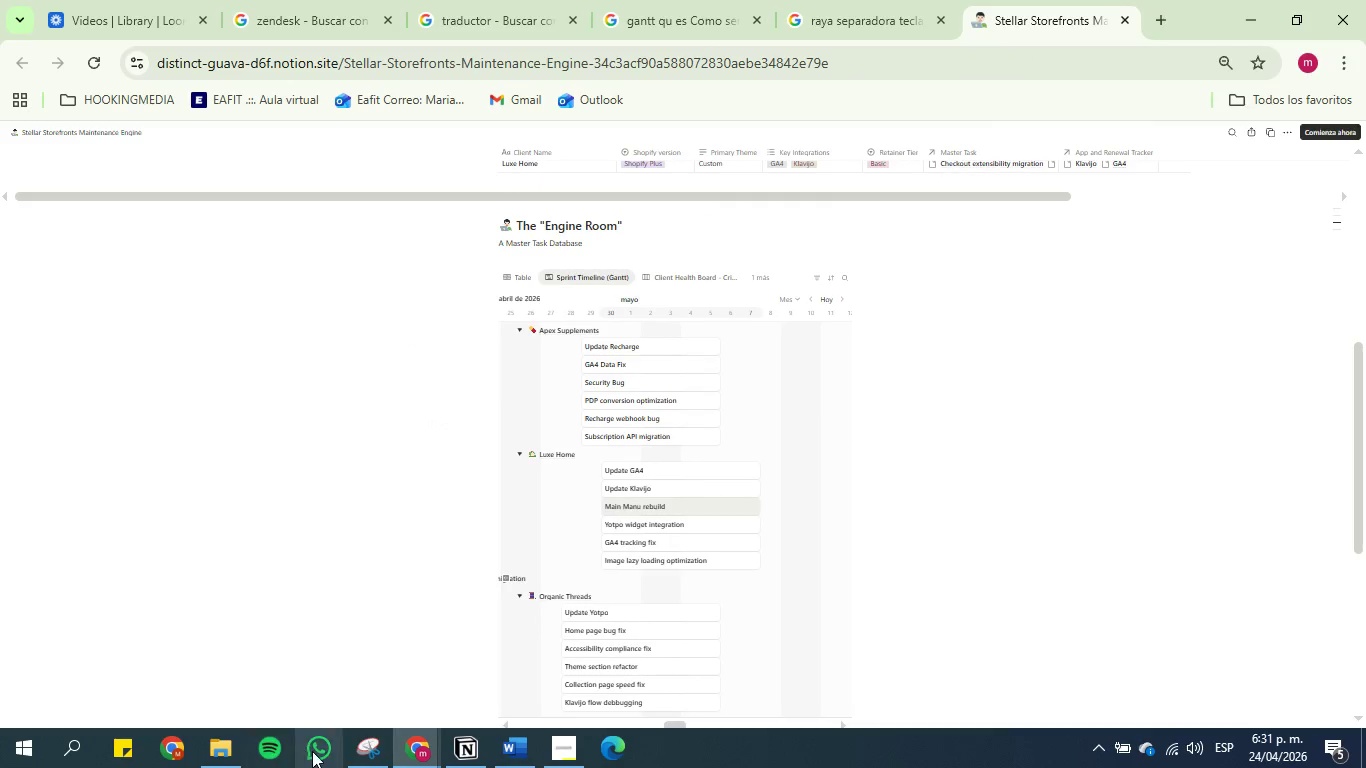 
left_click([232, 737])
 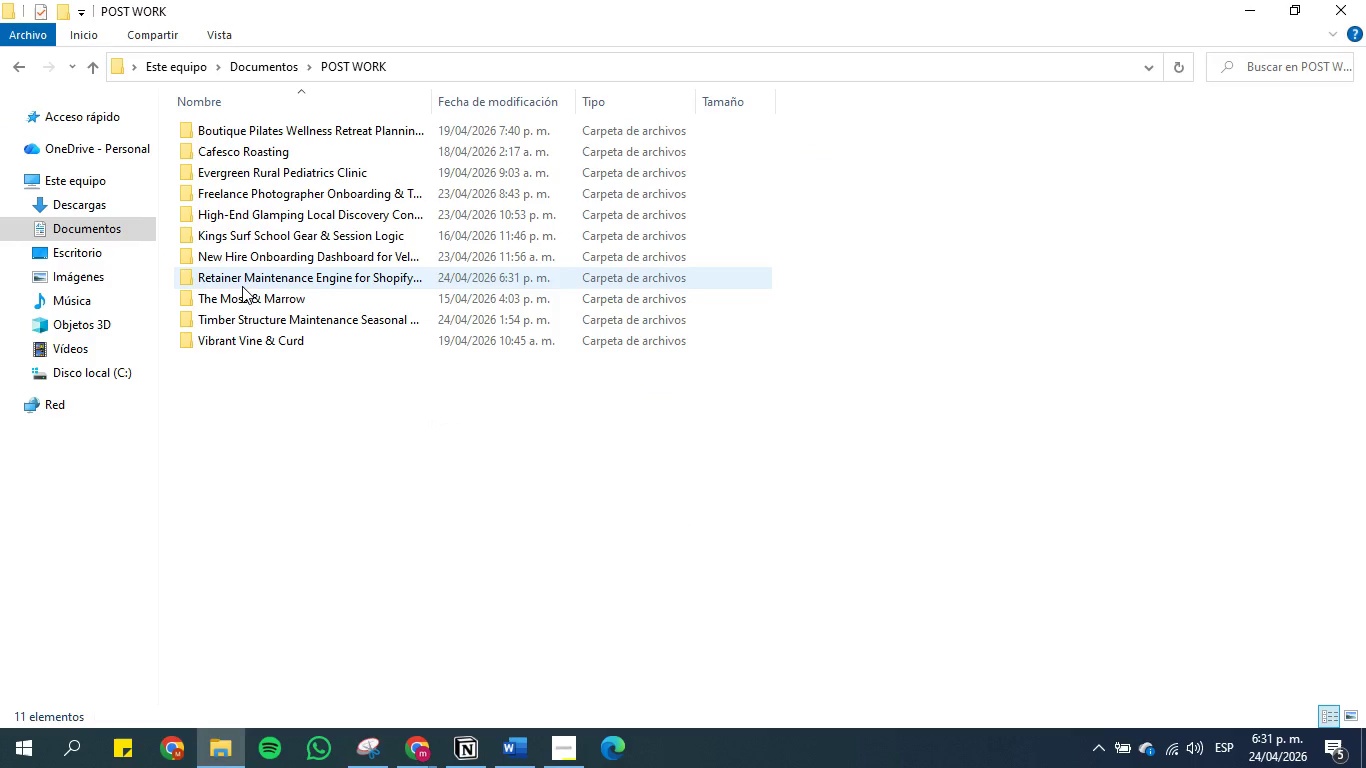 
double_click([243, 281])
 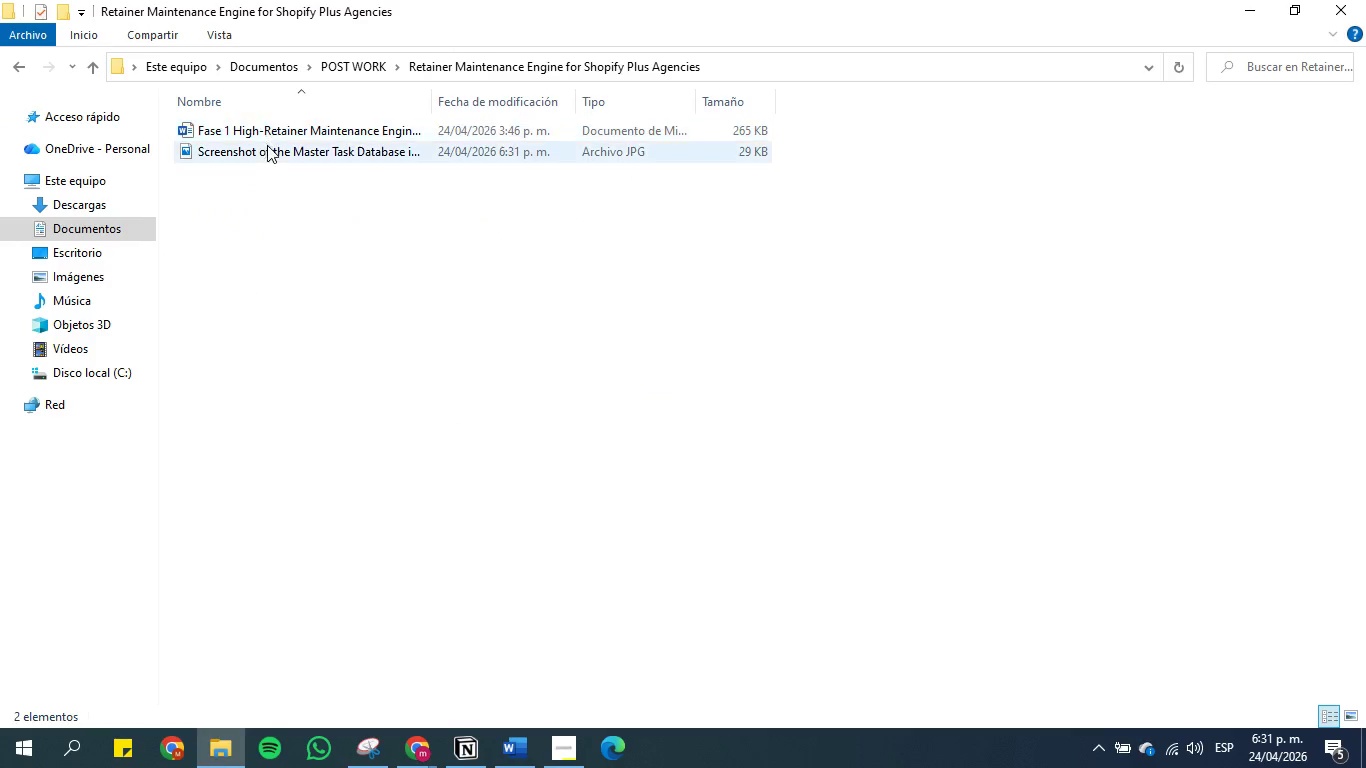 
double_click([267, 145])
 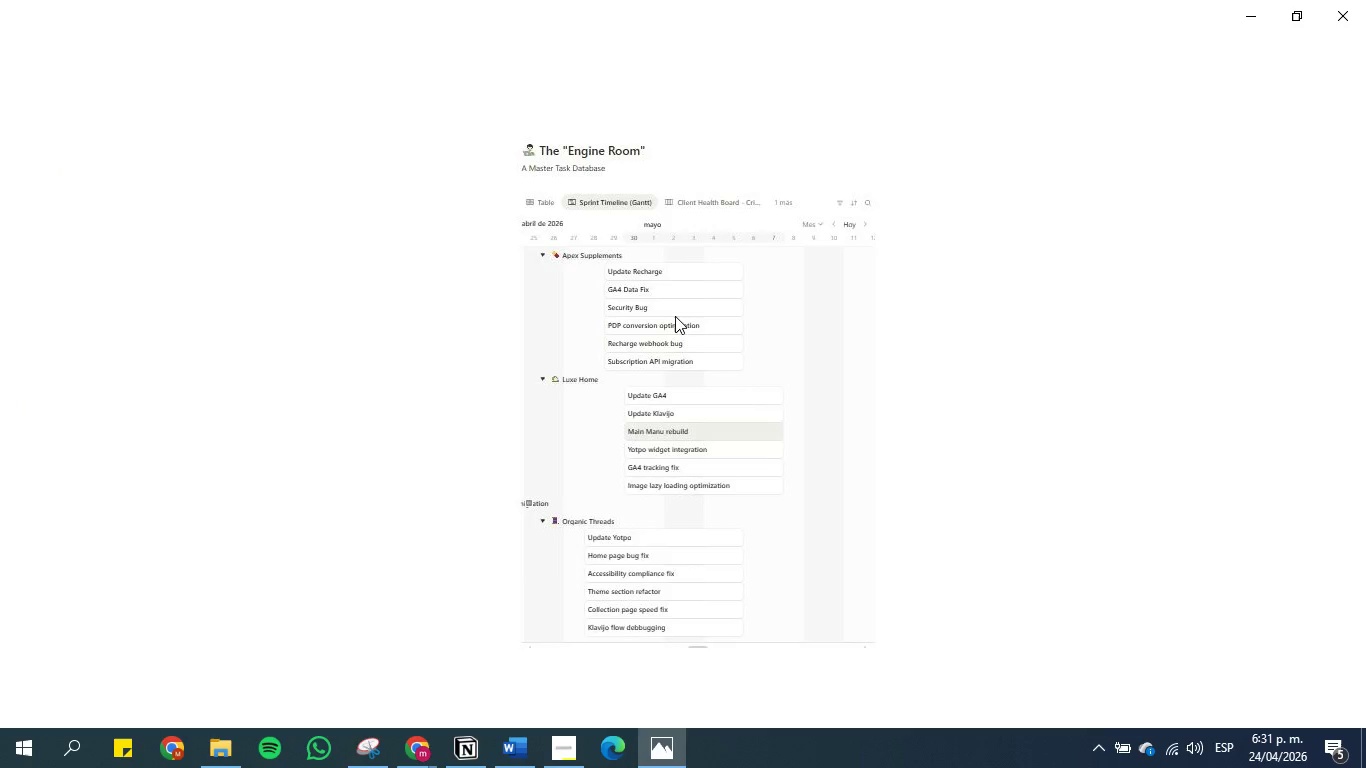 
scroll: coordinate [700, 217], scroll_direction: up, amount: 7.0
 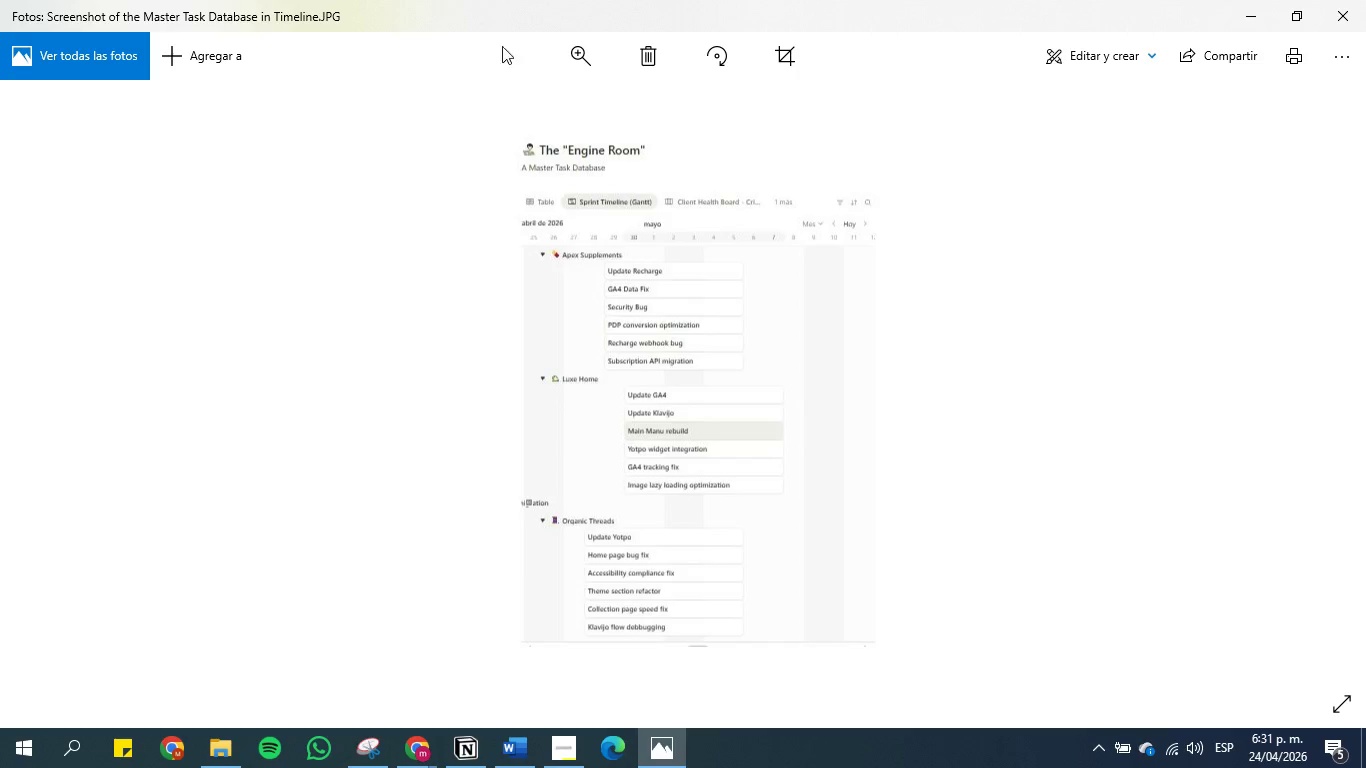 
left_click([576, 46])
 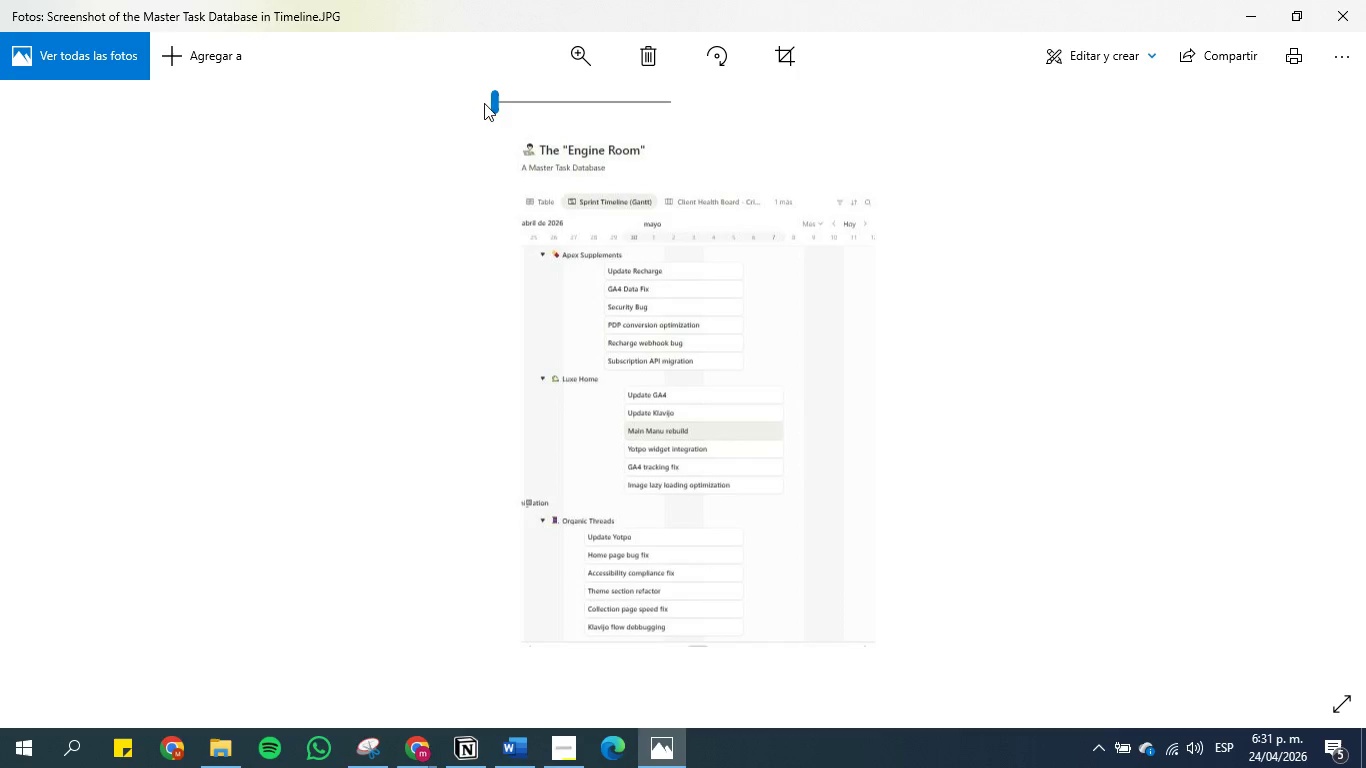 
left_click_drag(start_coordinate=[493, 99], to_coordinate=[415, 94])
 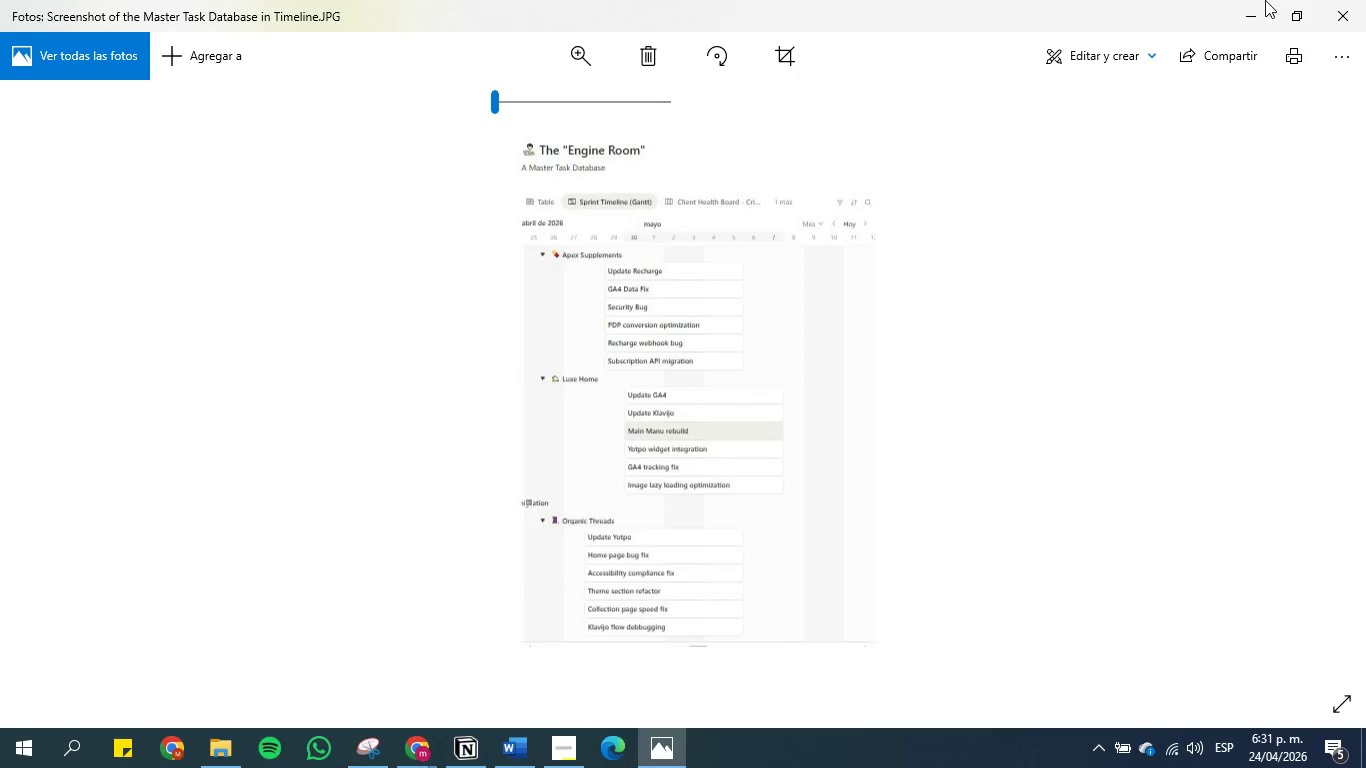 
left_click([1244, 16])
 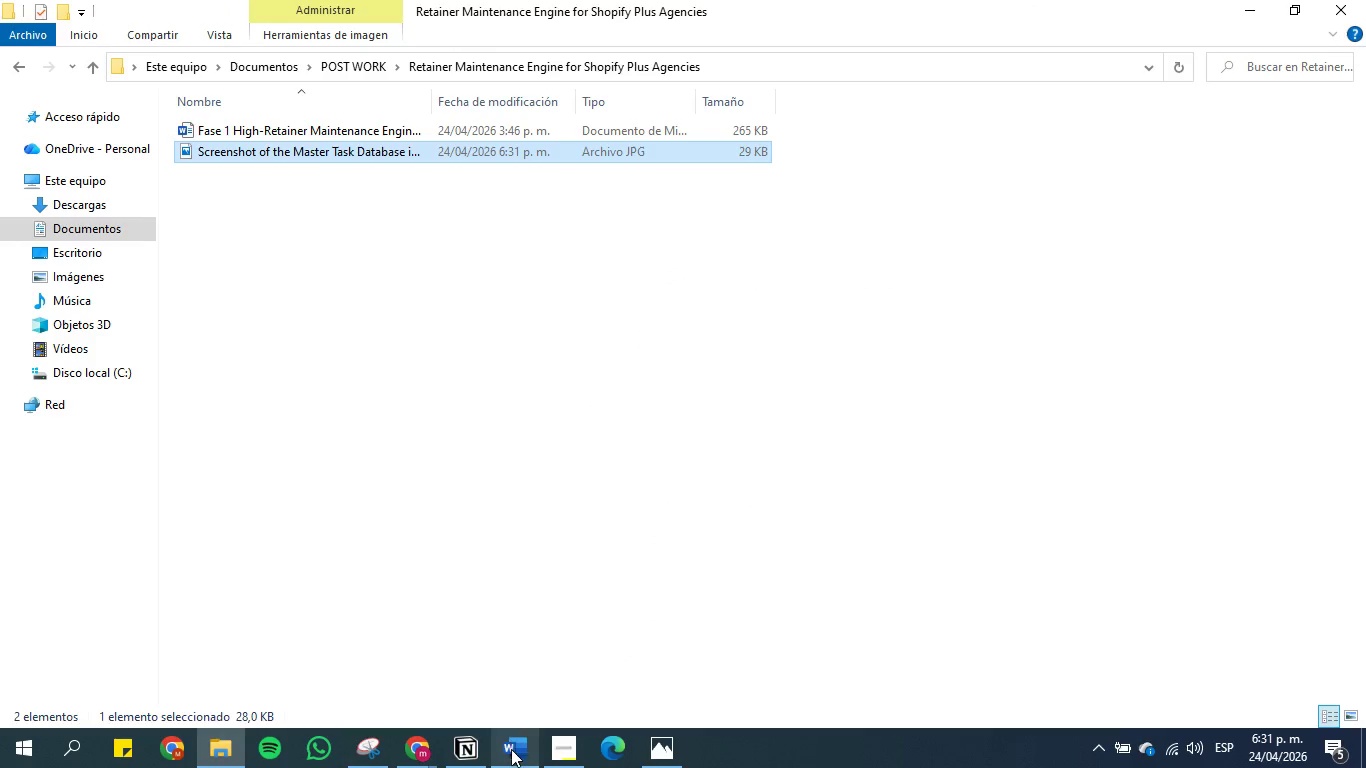 
left_click([515, 749])
 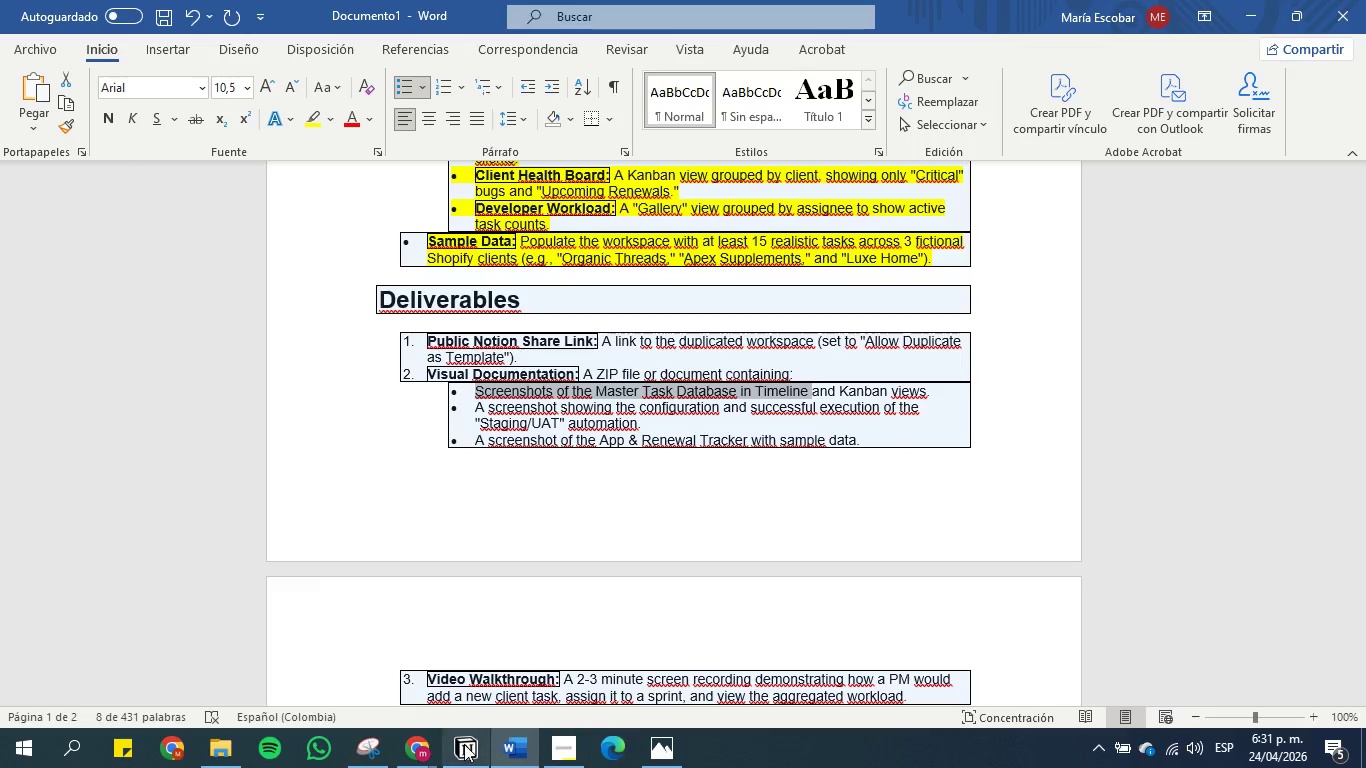 
left_click([468, 750])
 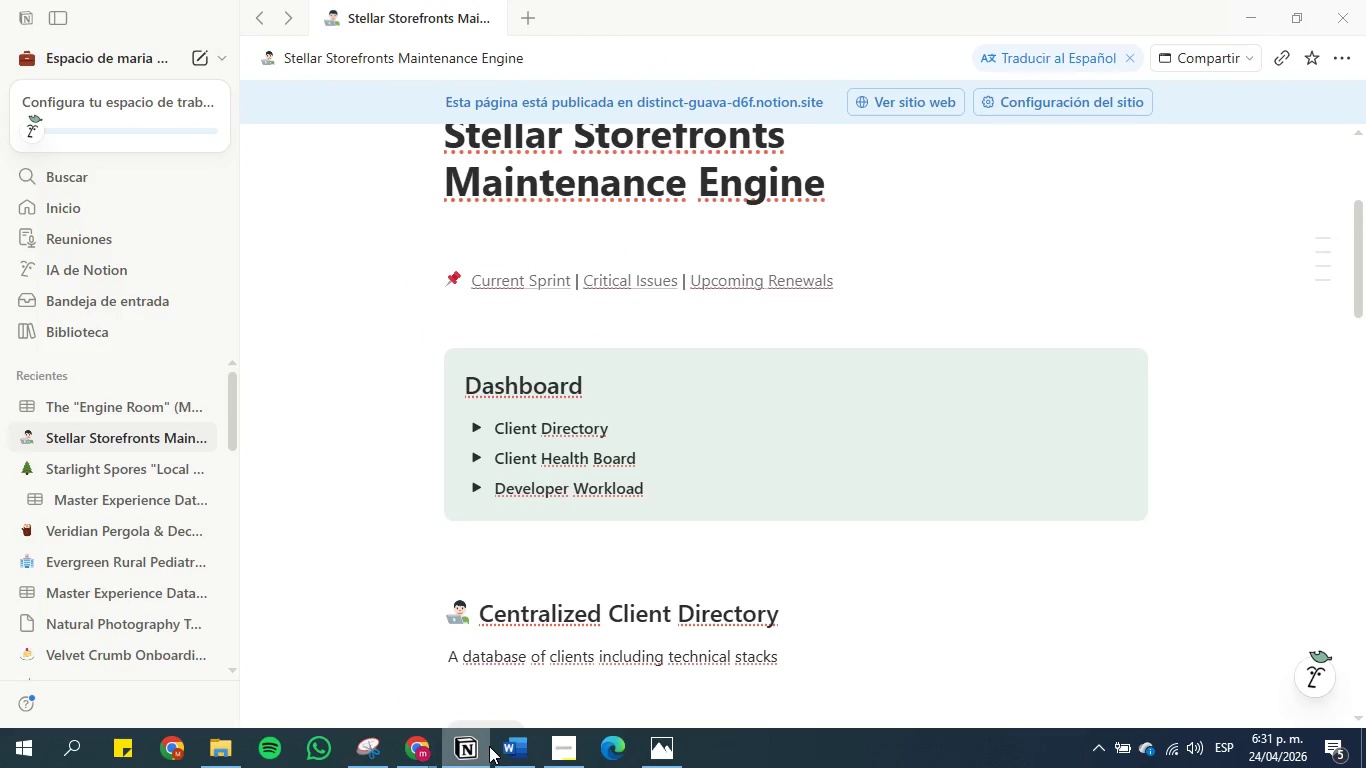 
left_click([409, 751])
 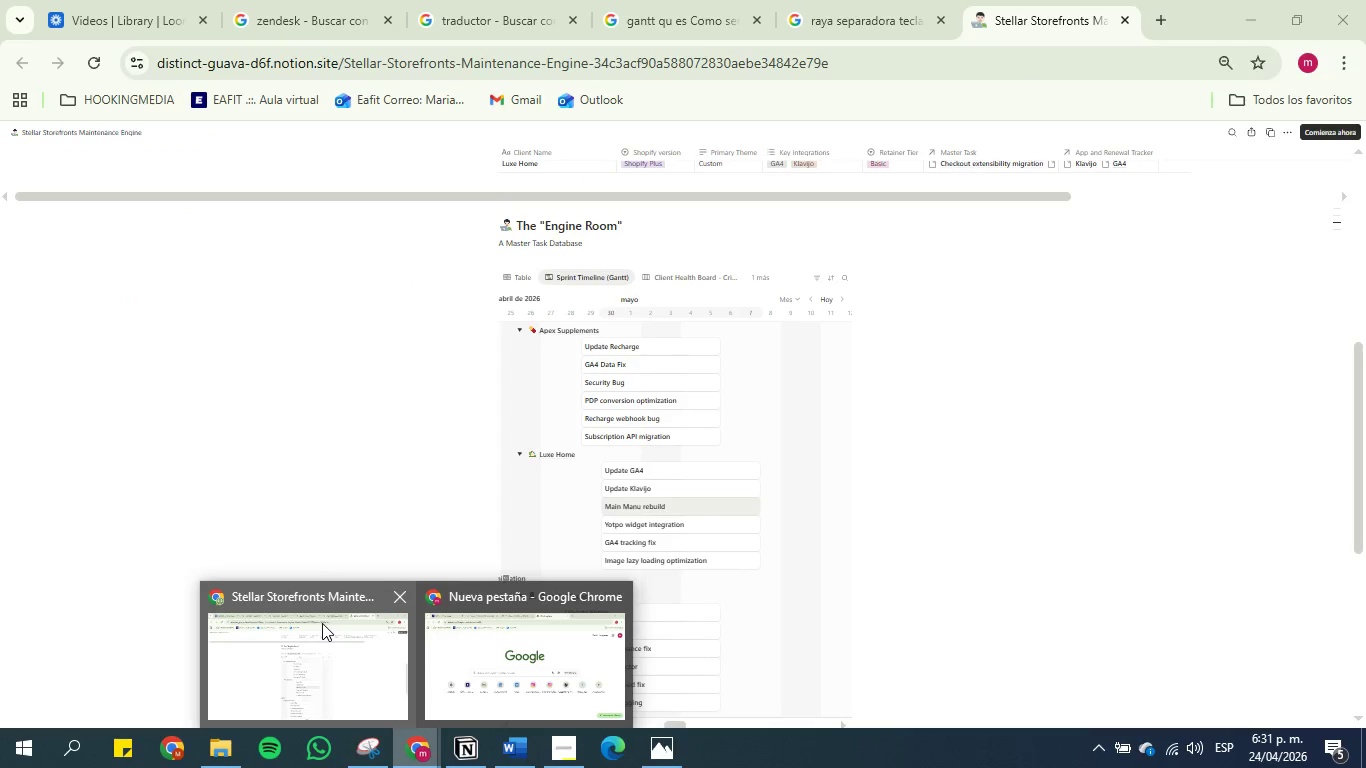 
left_click([322, 623])
 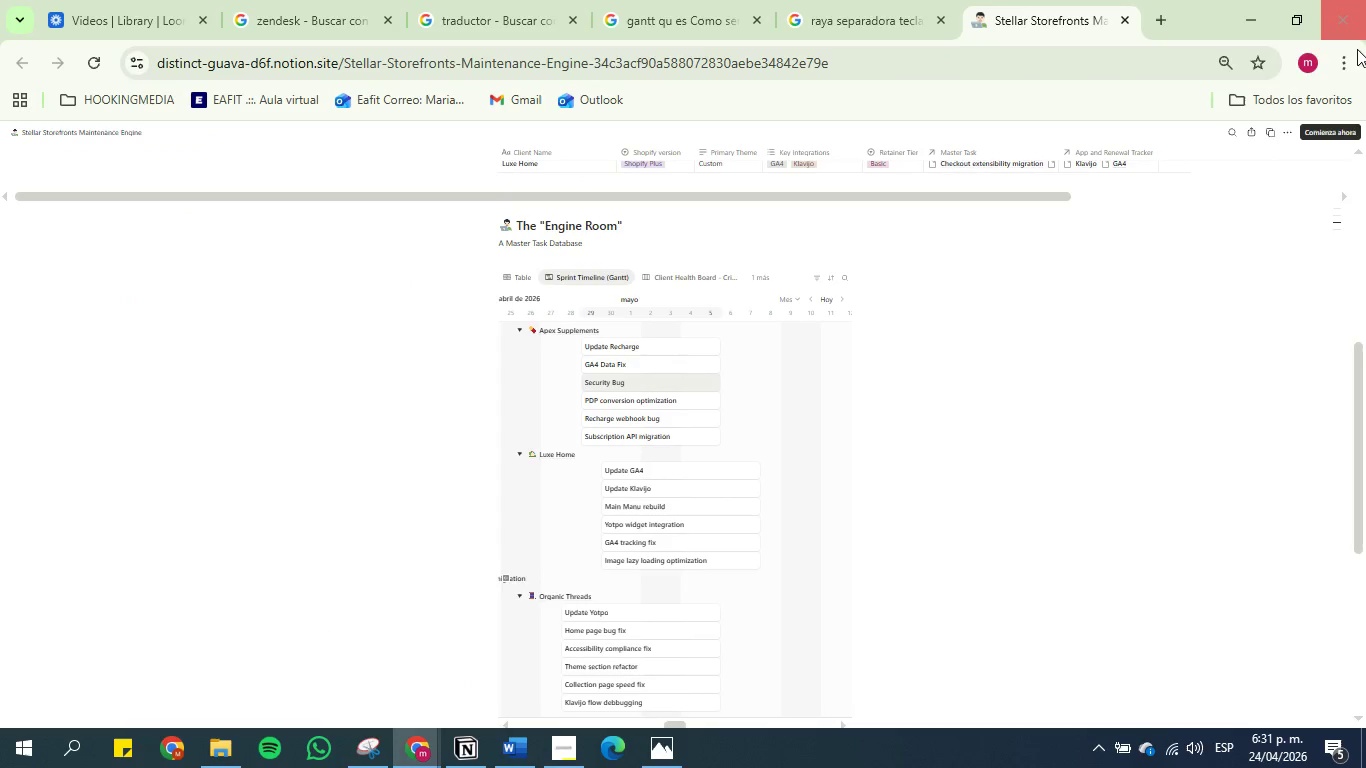 
left_click([1342, 62])
 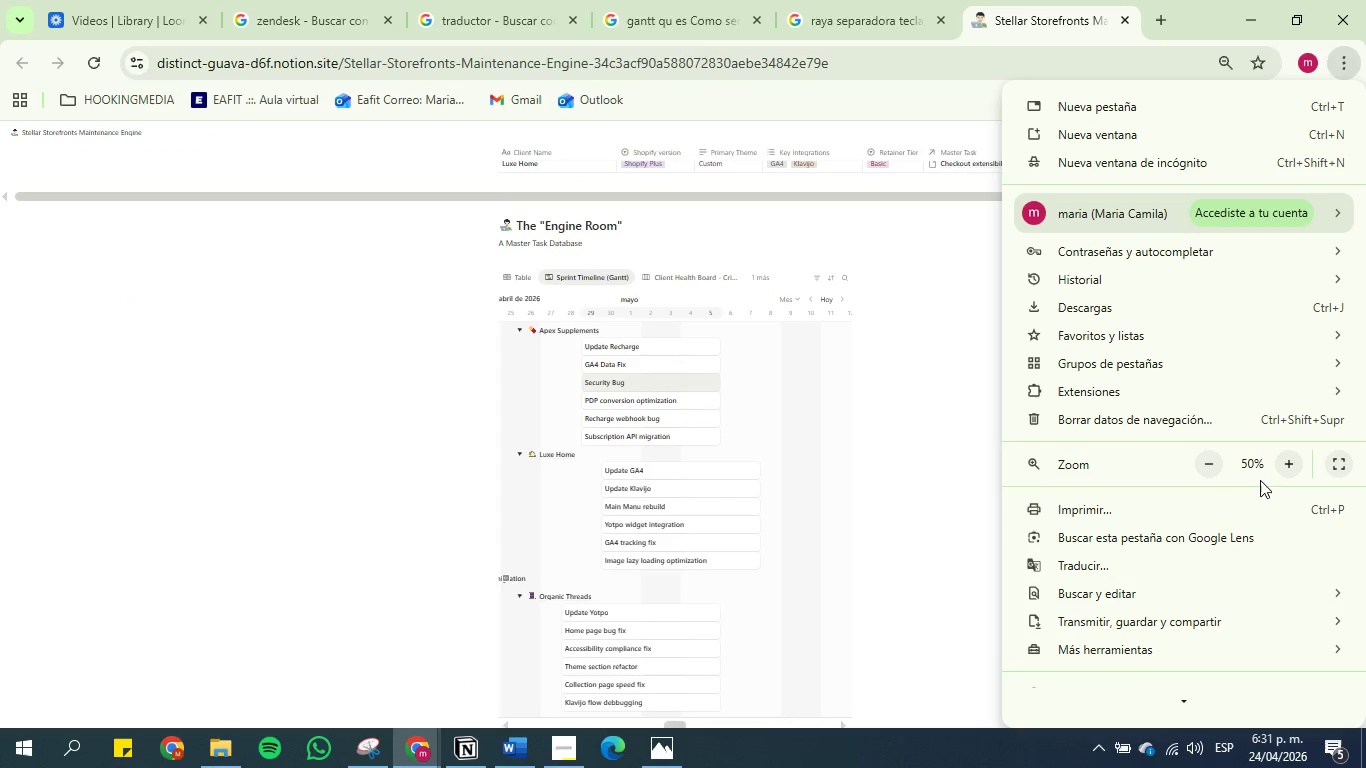 
left_click([1279, 464])
 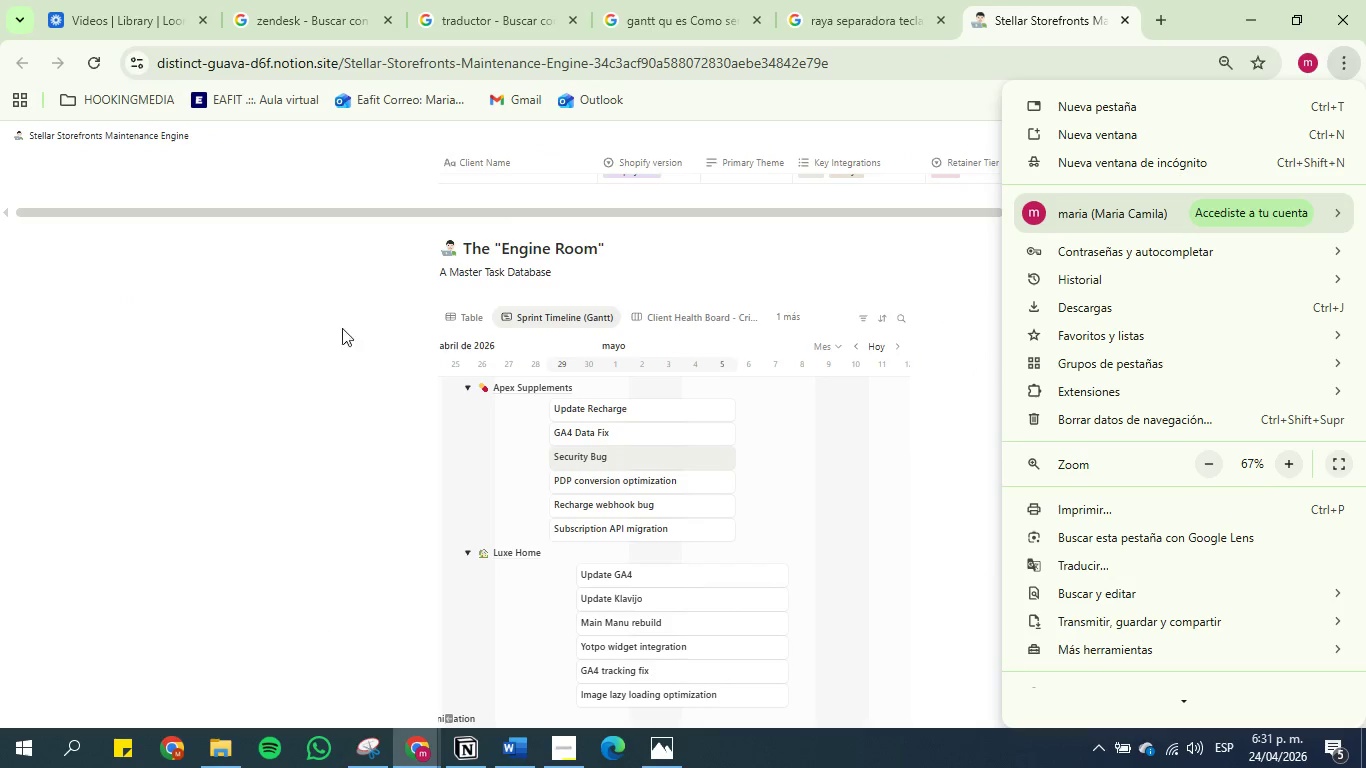 
left_click([322, 333])
 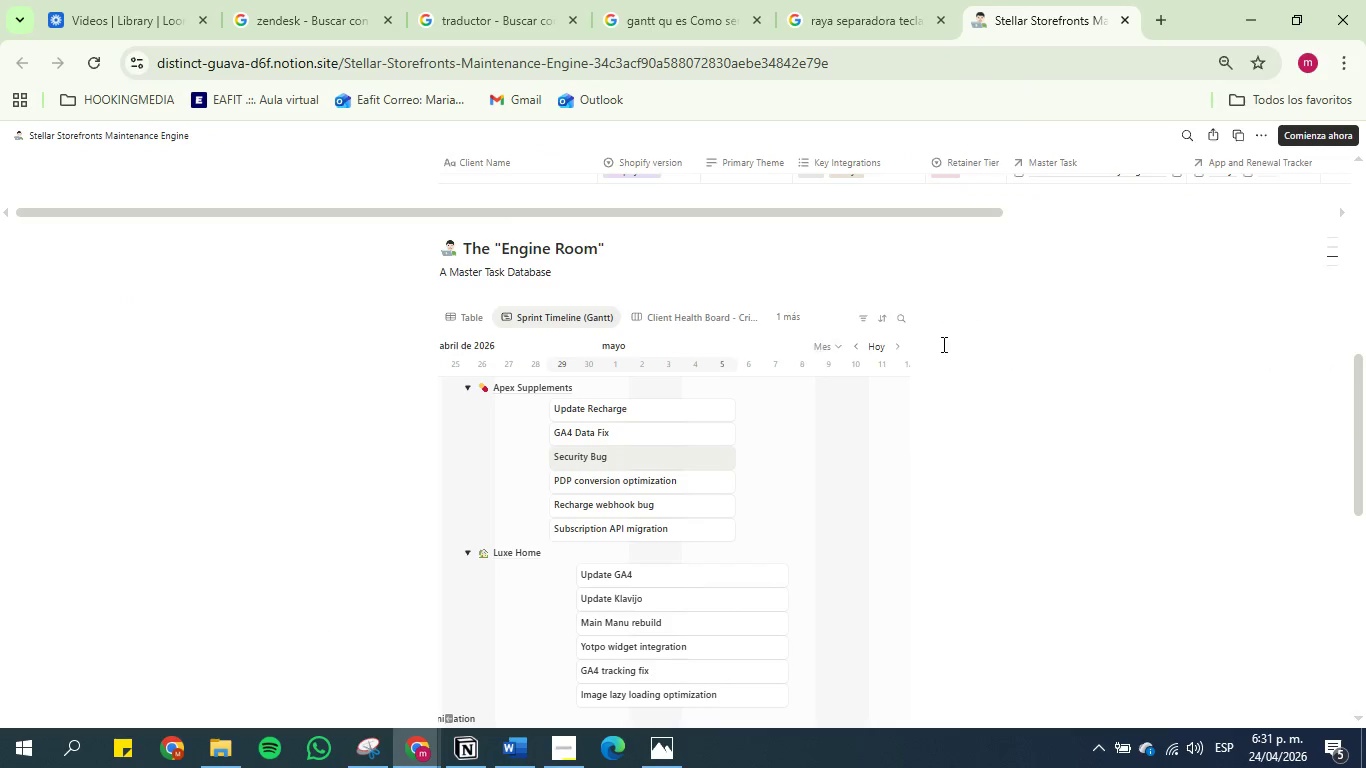 
scroll: coordinate [1063, 351], scroll_direction: none, amount: 0.0
 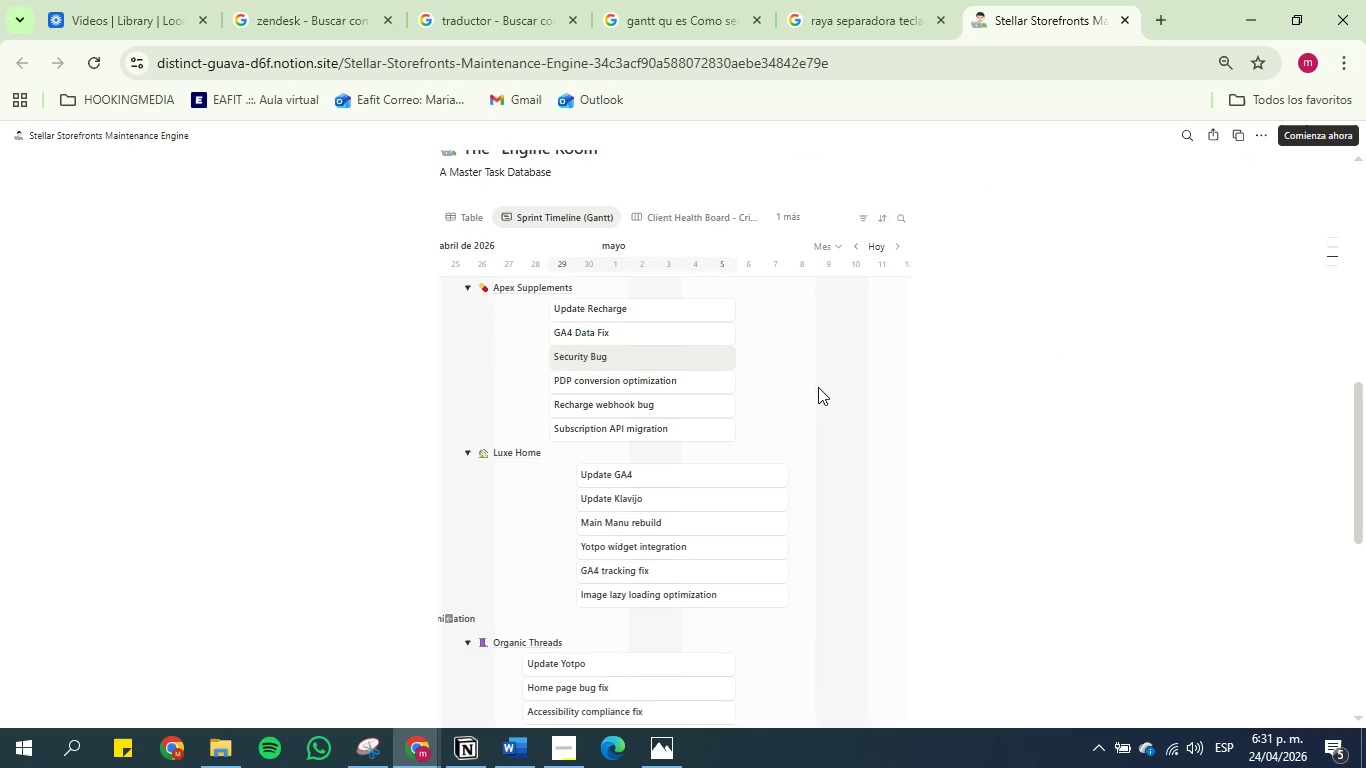 
wait(5.64)
 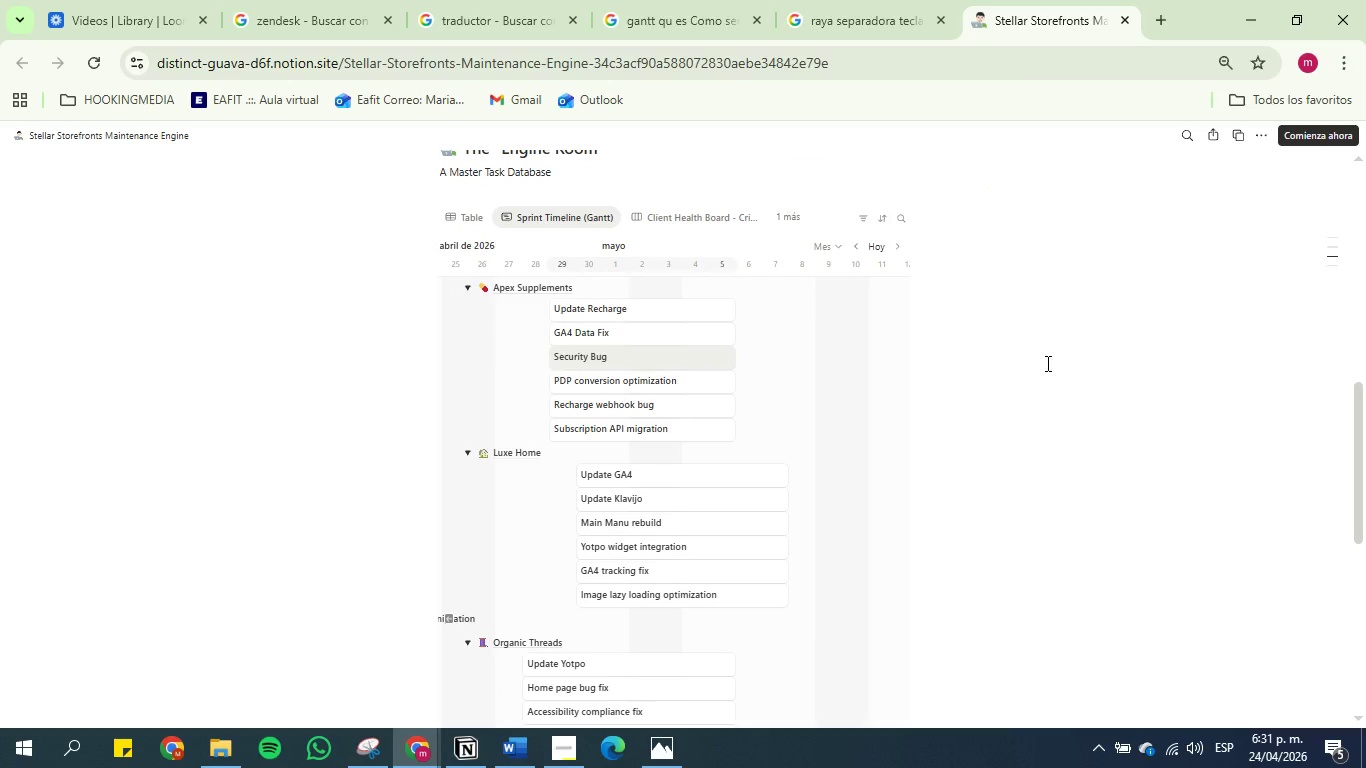 
left_click([358, 757])
 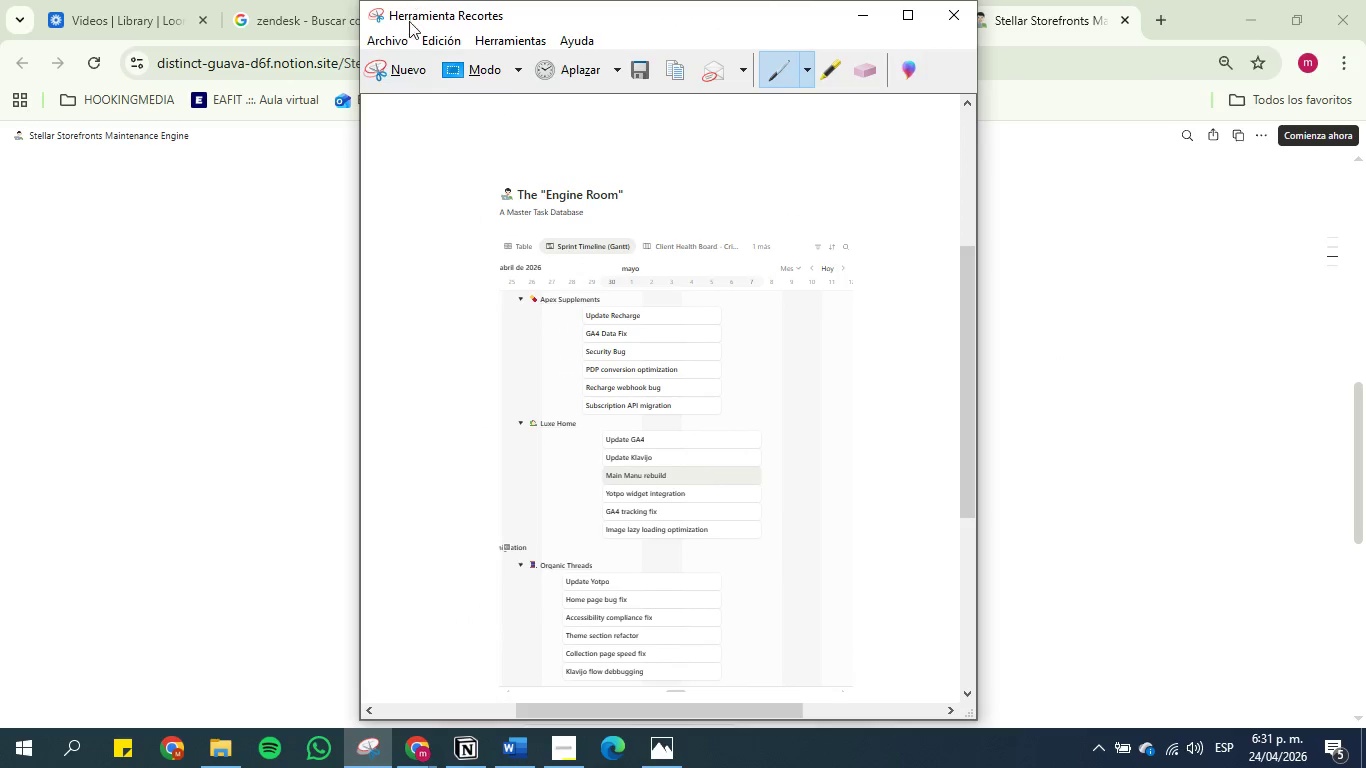 
left_click([402, 73])
 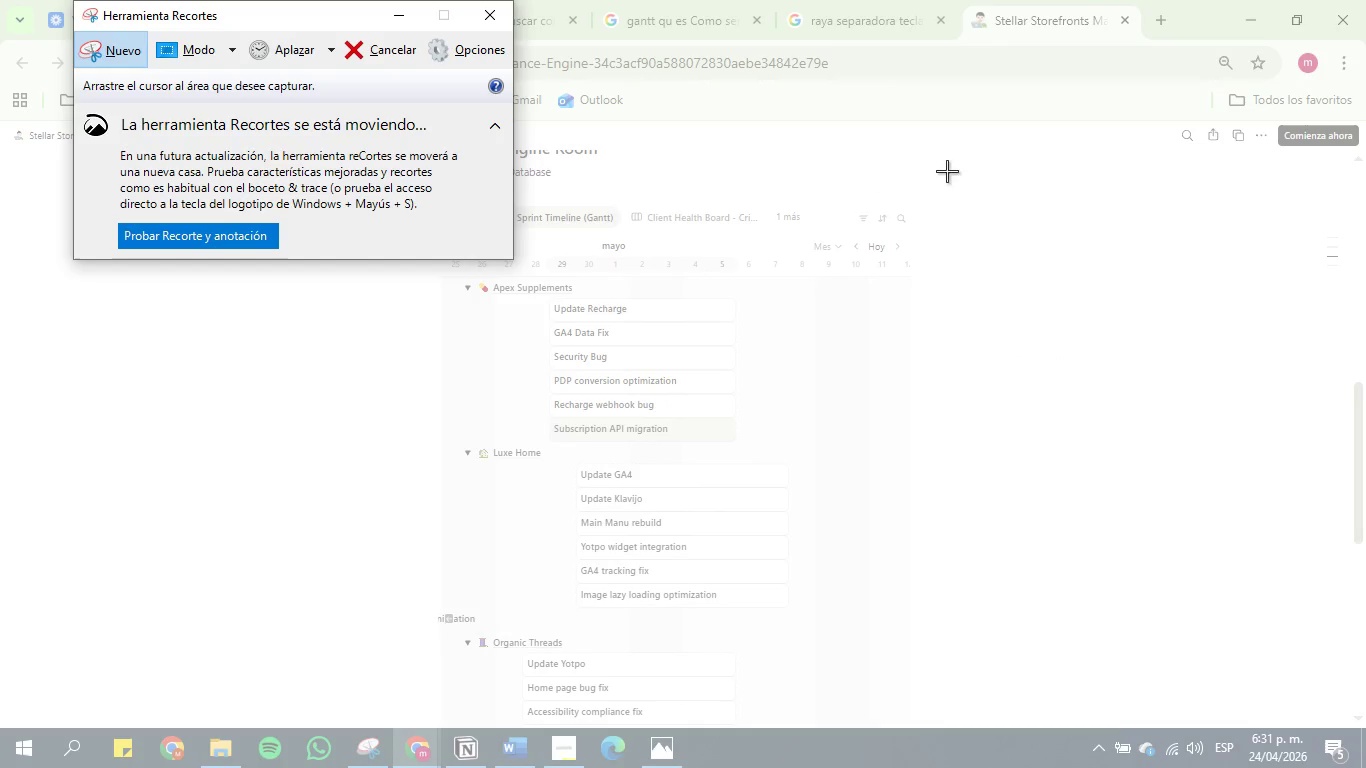 
left_click_drag(start_coordinate=[940, 154], to_coordinate=[391, 706])
 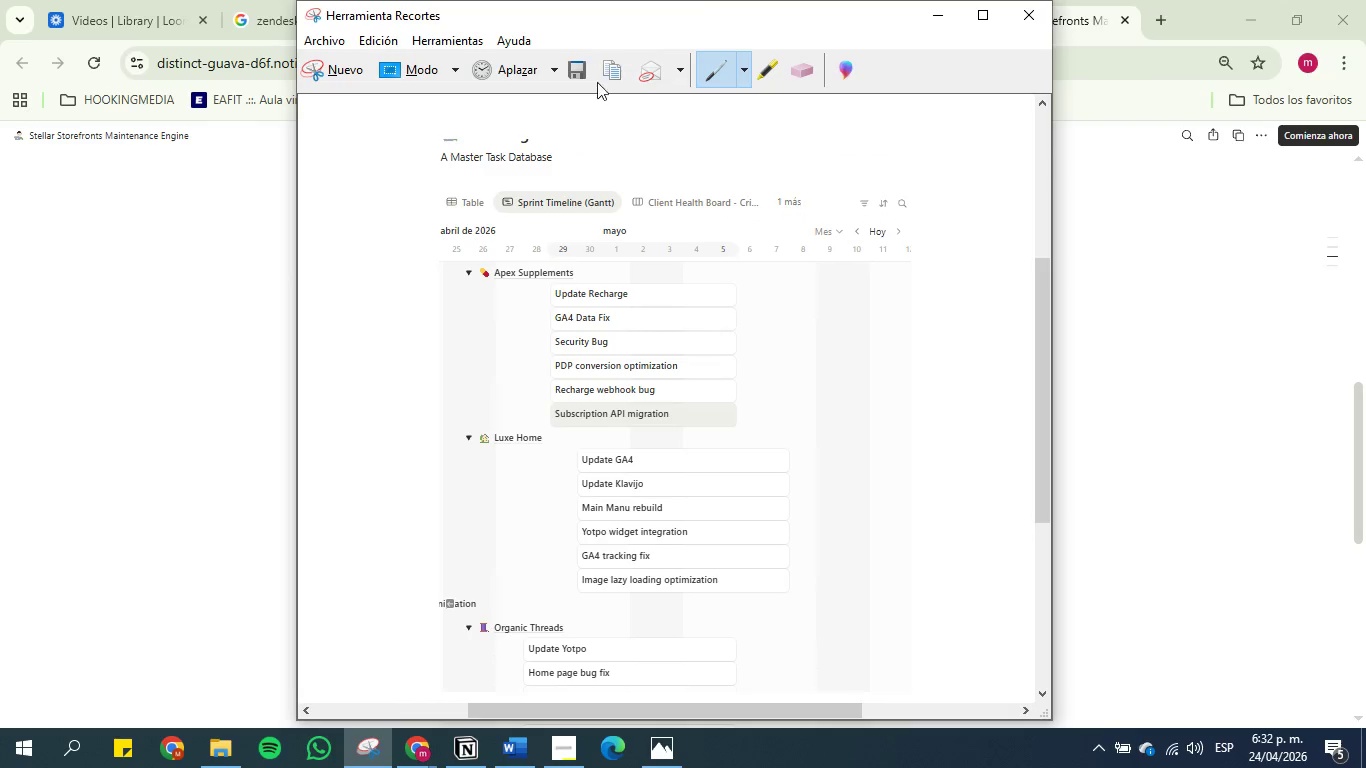 
left_click([576, 62])
 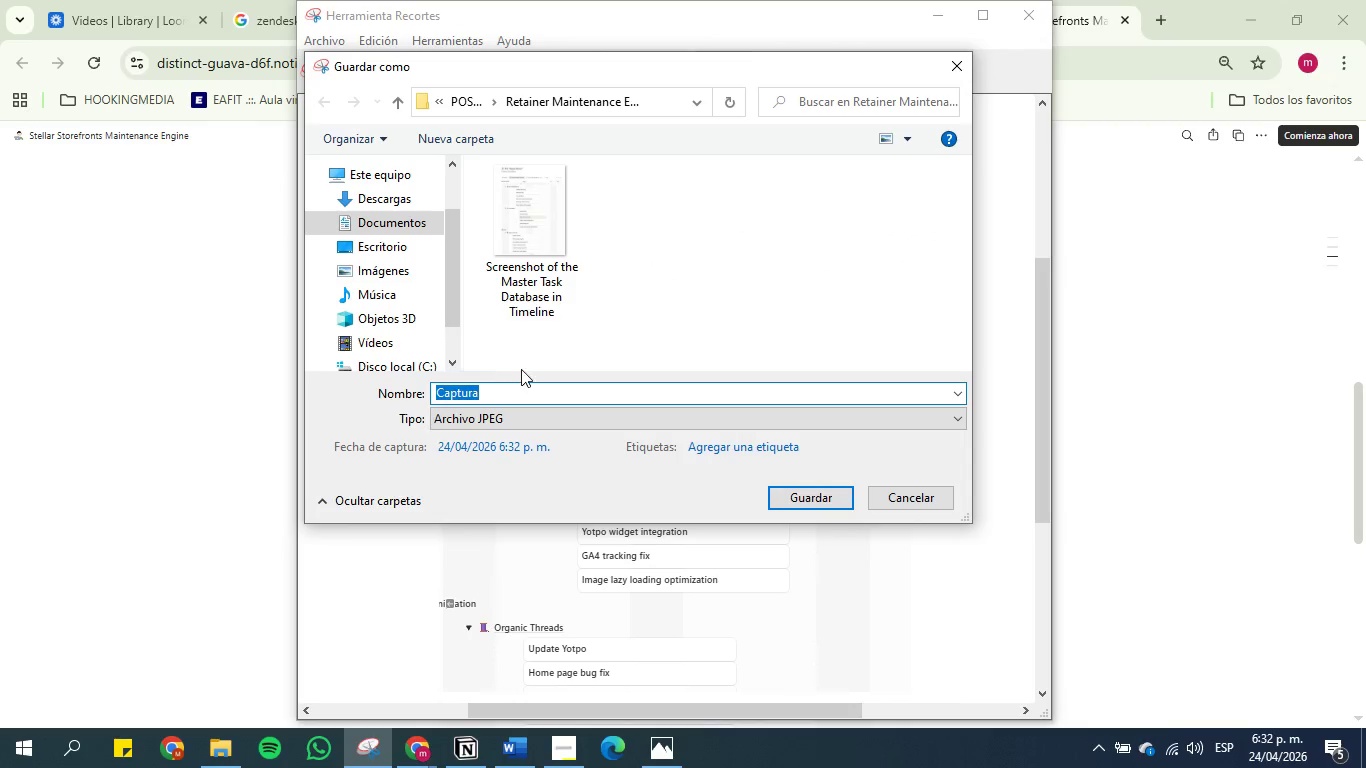 
key(Control+V)
 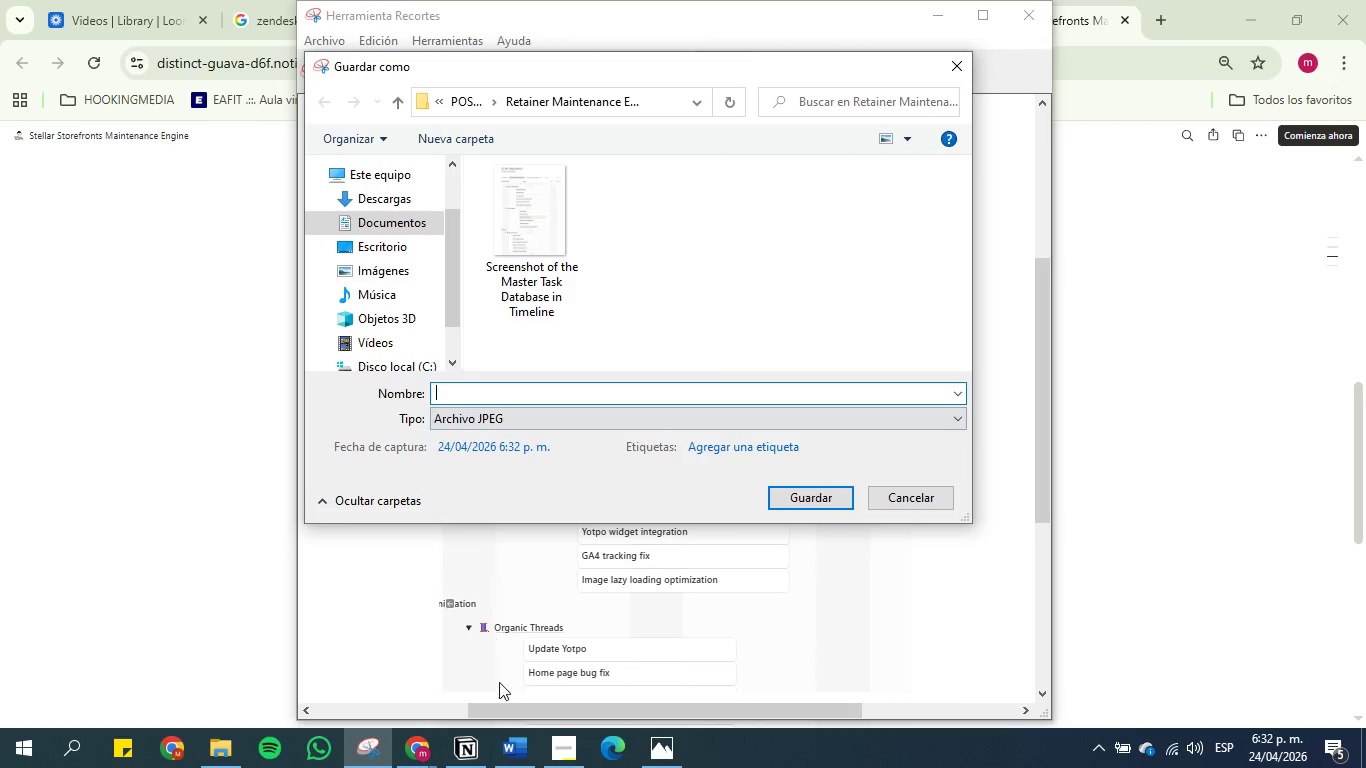 
left_click([518, 751])
 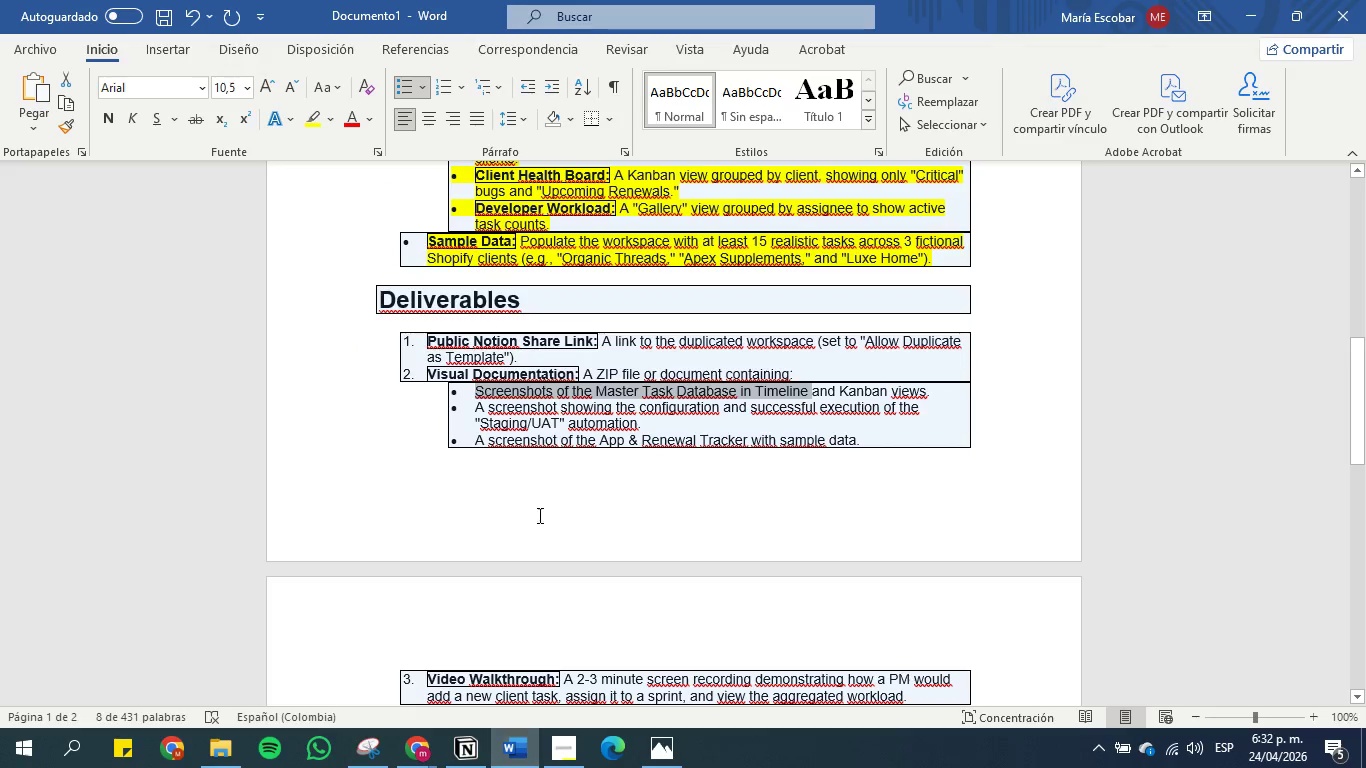 
key(Control+C)
 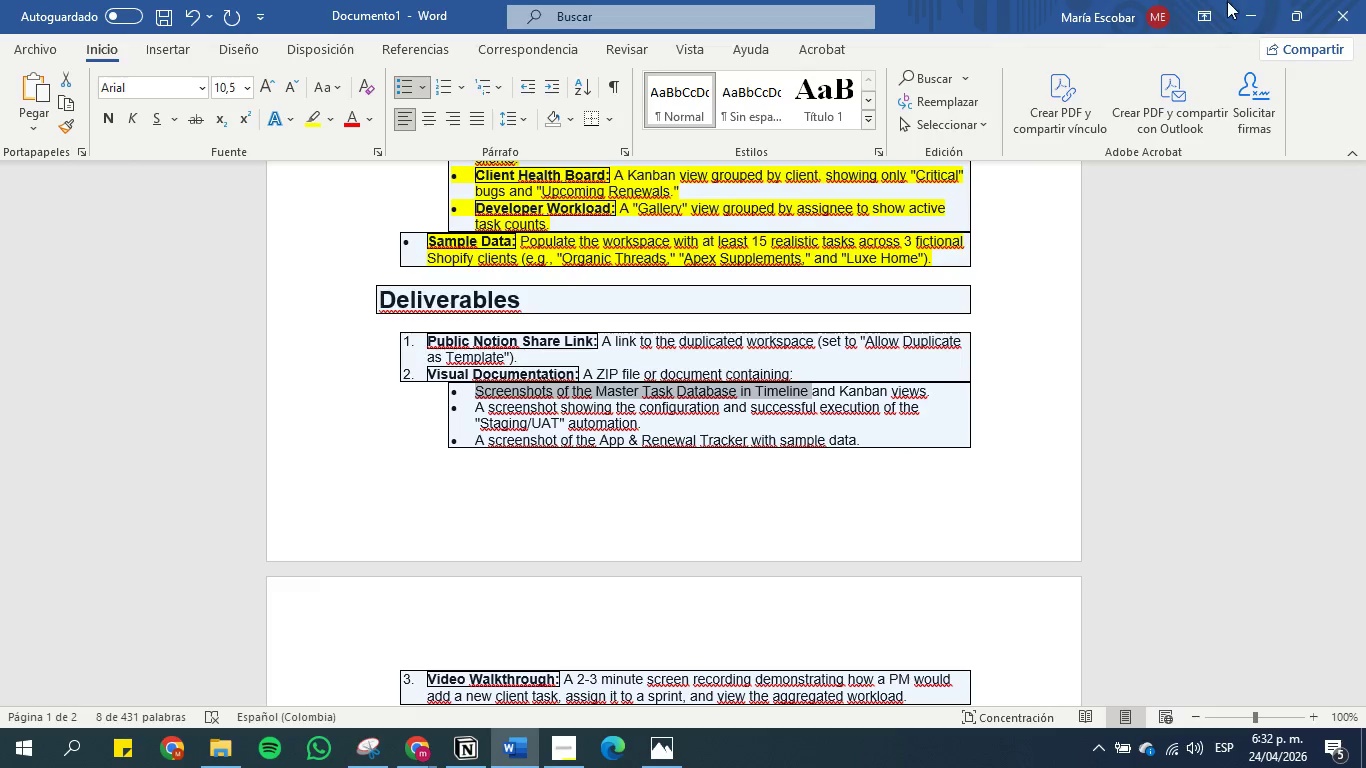 
left_click([1252, 3])
 